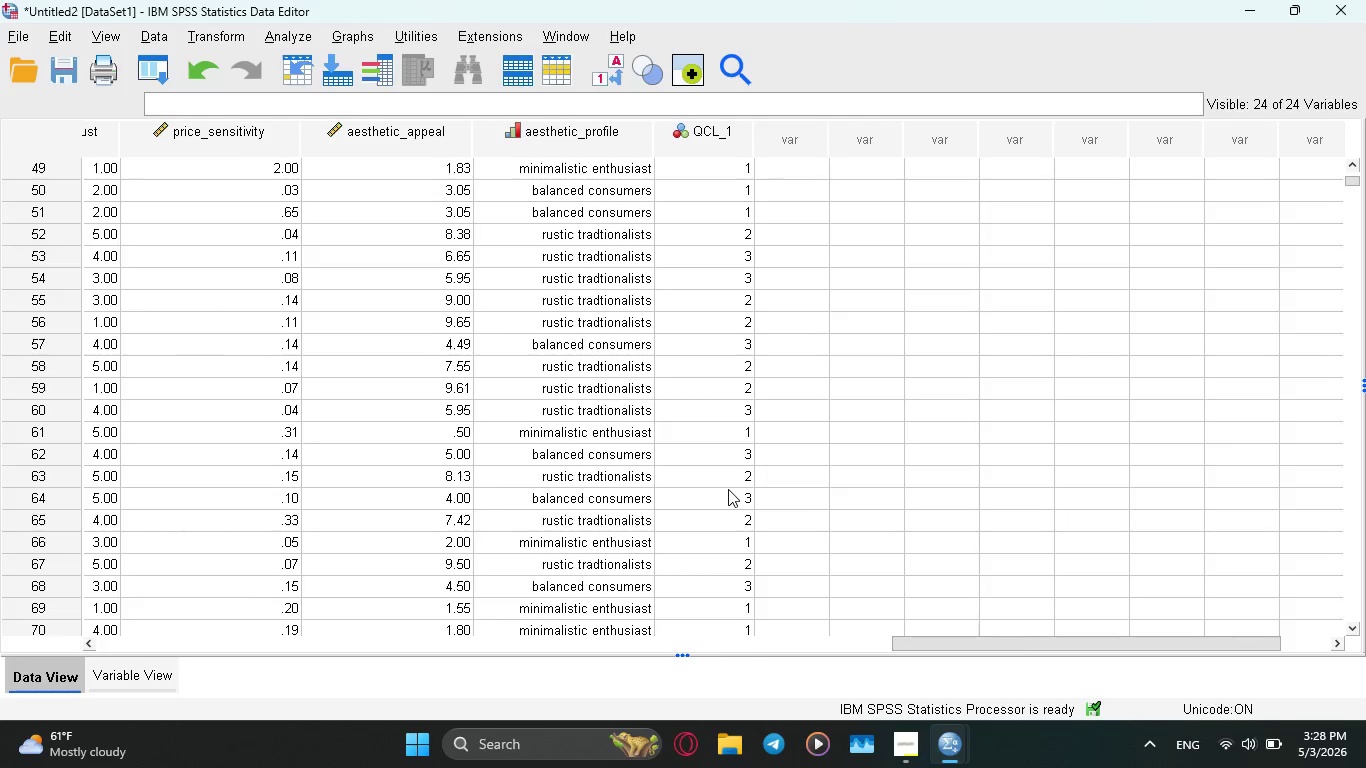 
left_click([352, 35])
 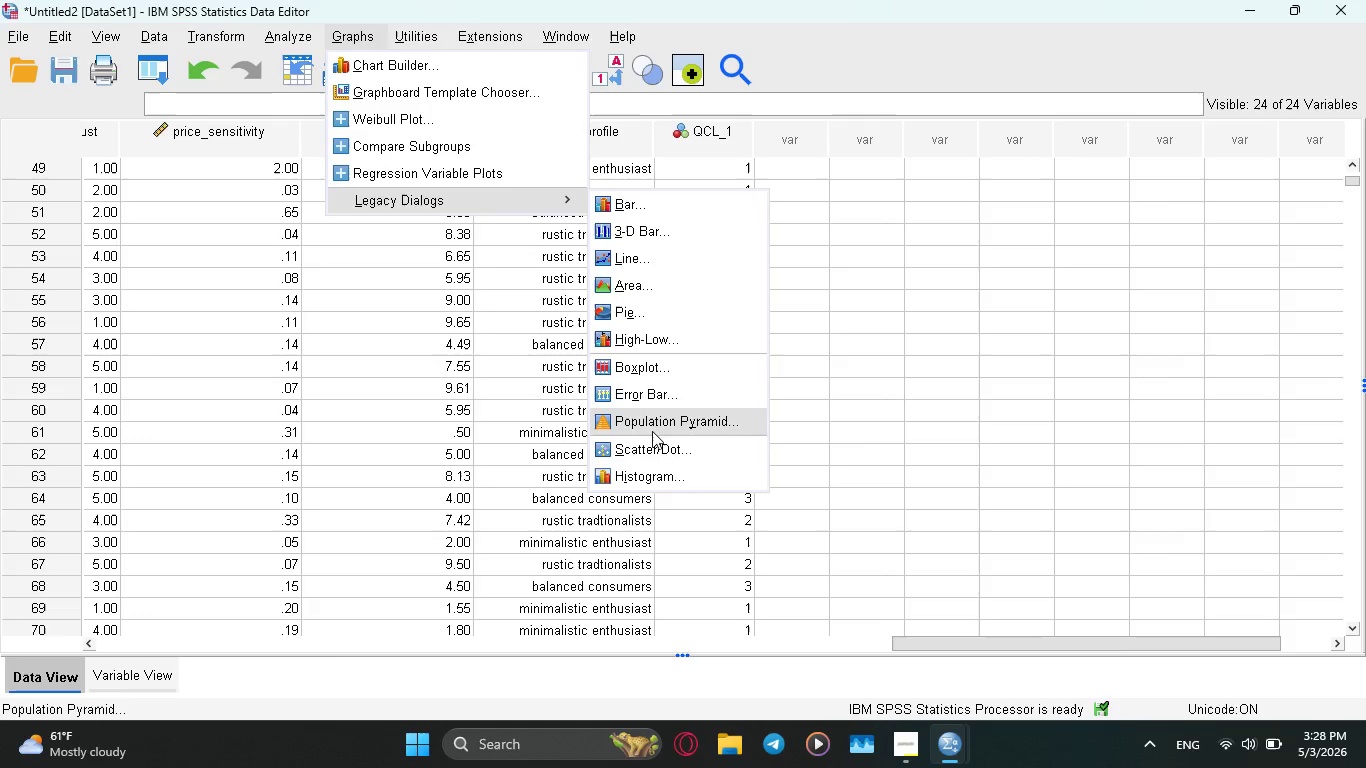 
left_click([639, 372])
 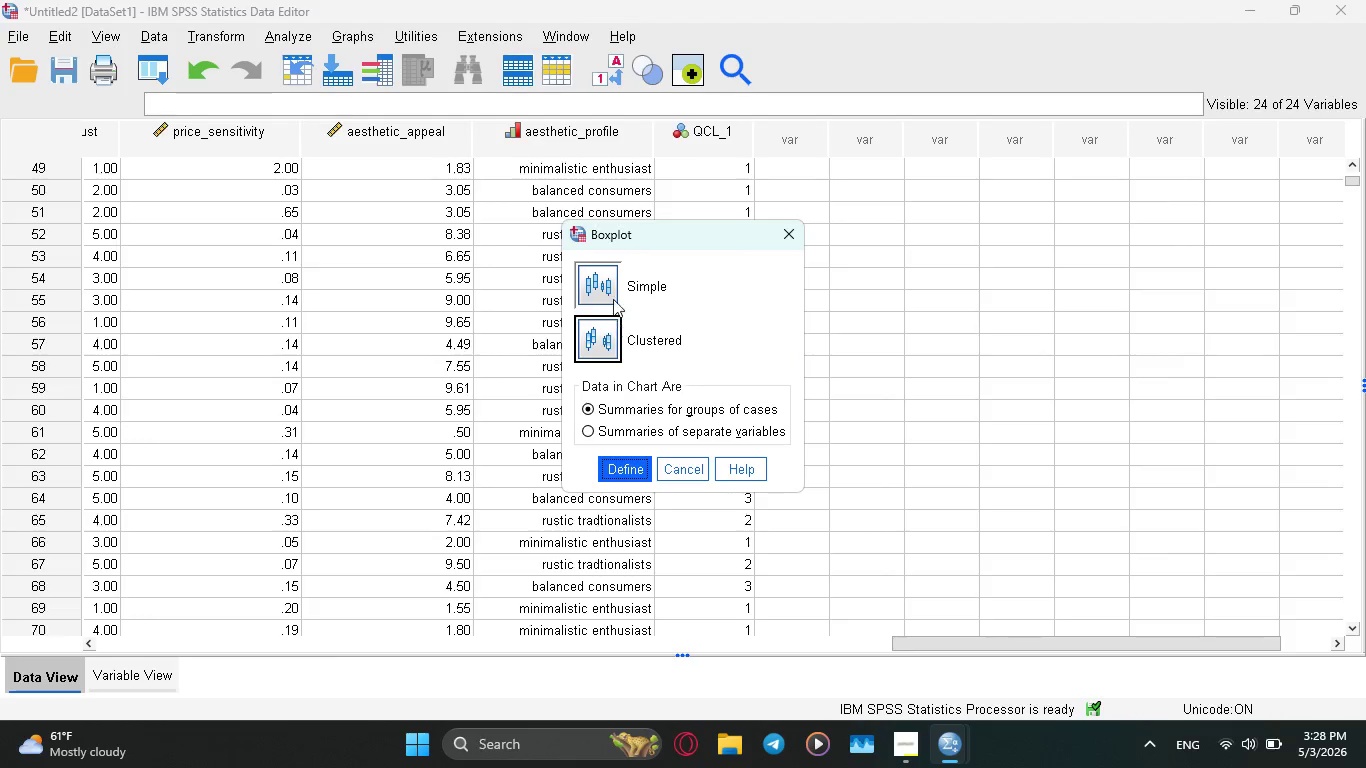 
left_click([604, 288])
 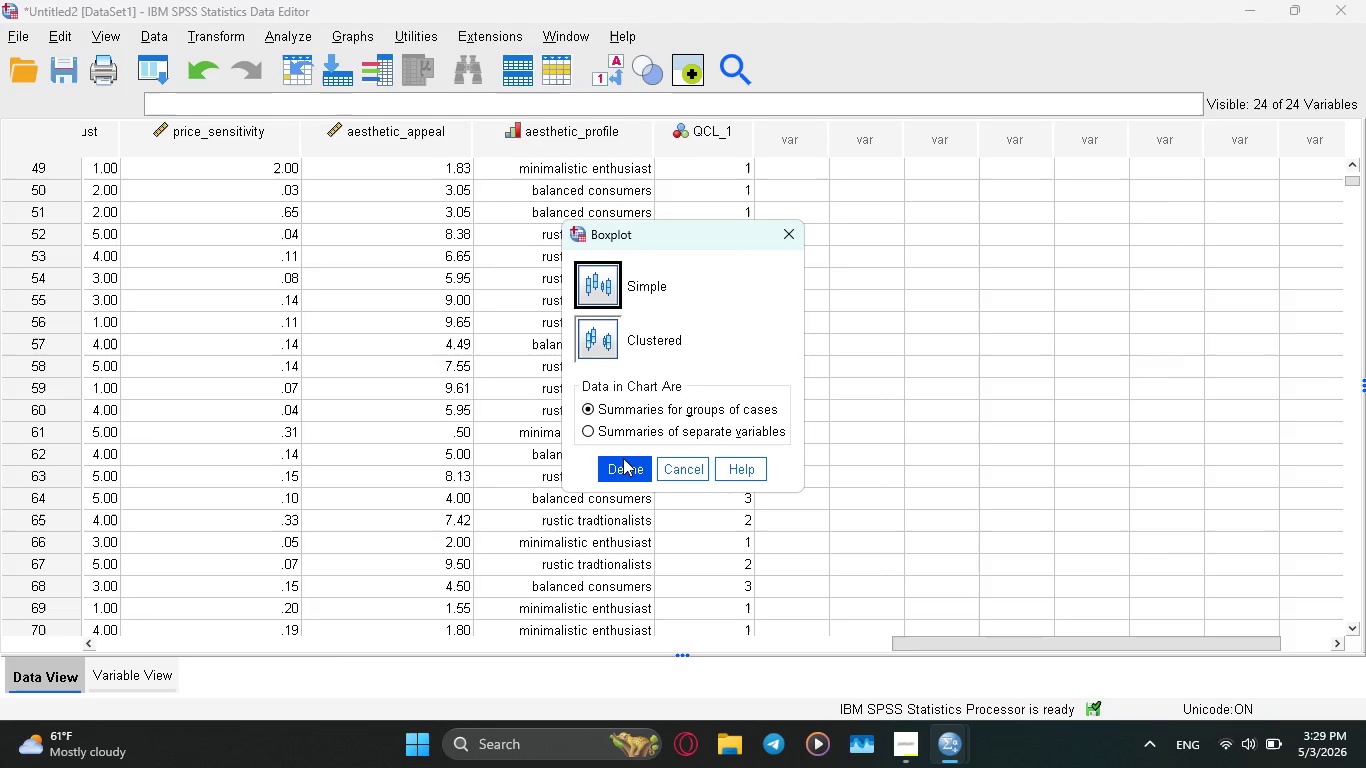 
left_click([623, 458])
 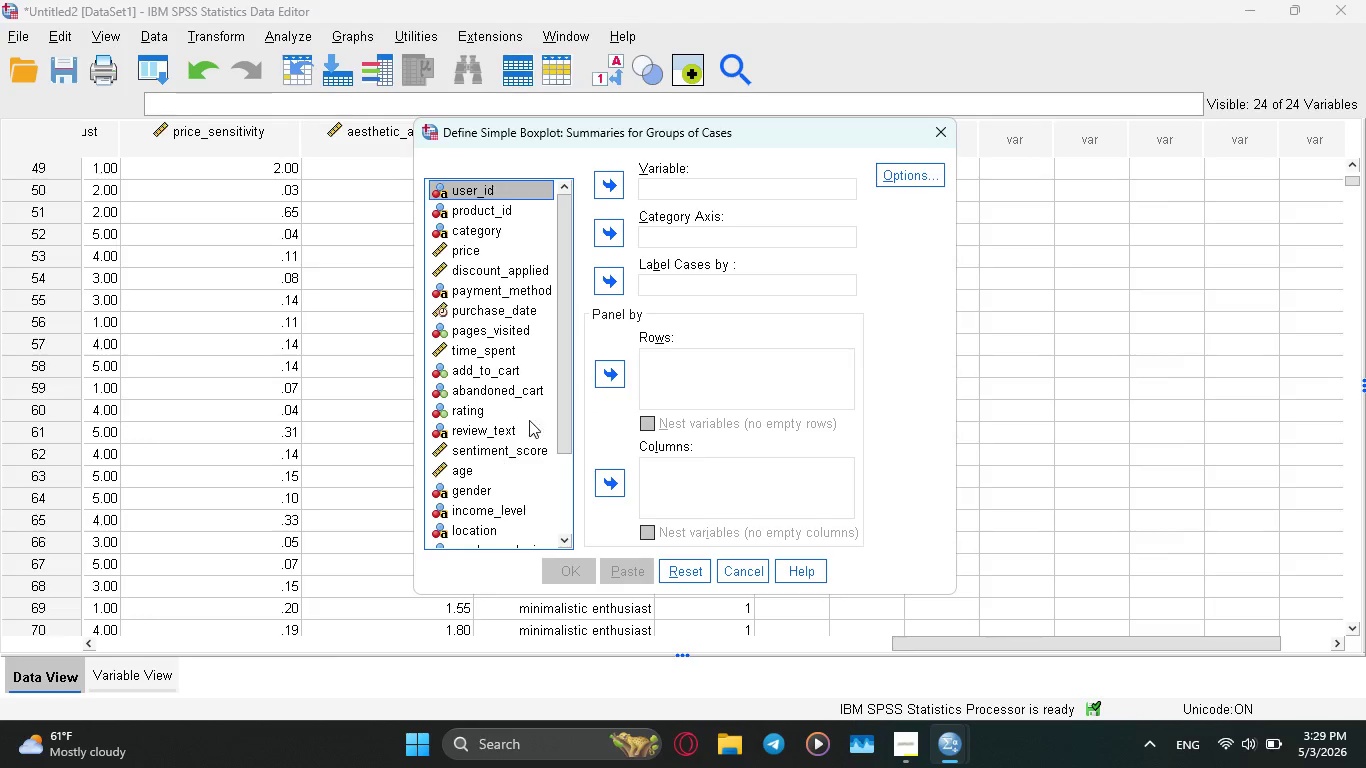 
left_click_drag(start_coordinate=[565, 381], to_coordinate=[579, 455])
 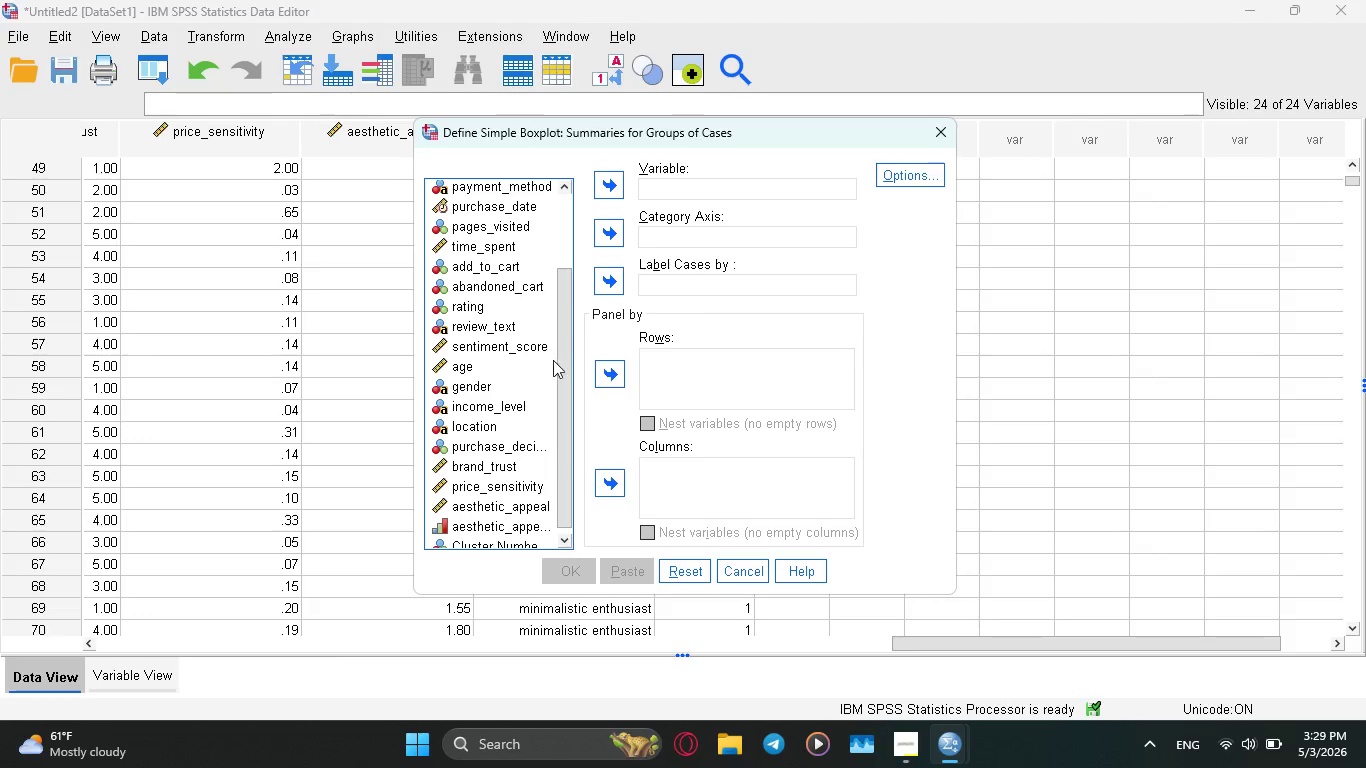 
wait(10.53)
 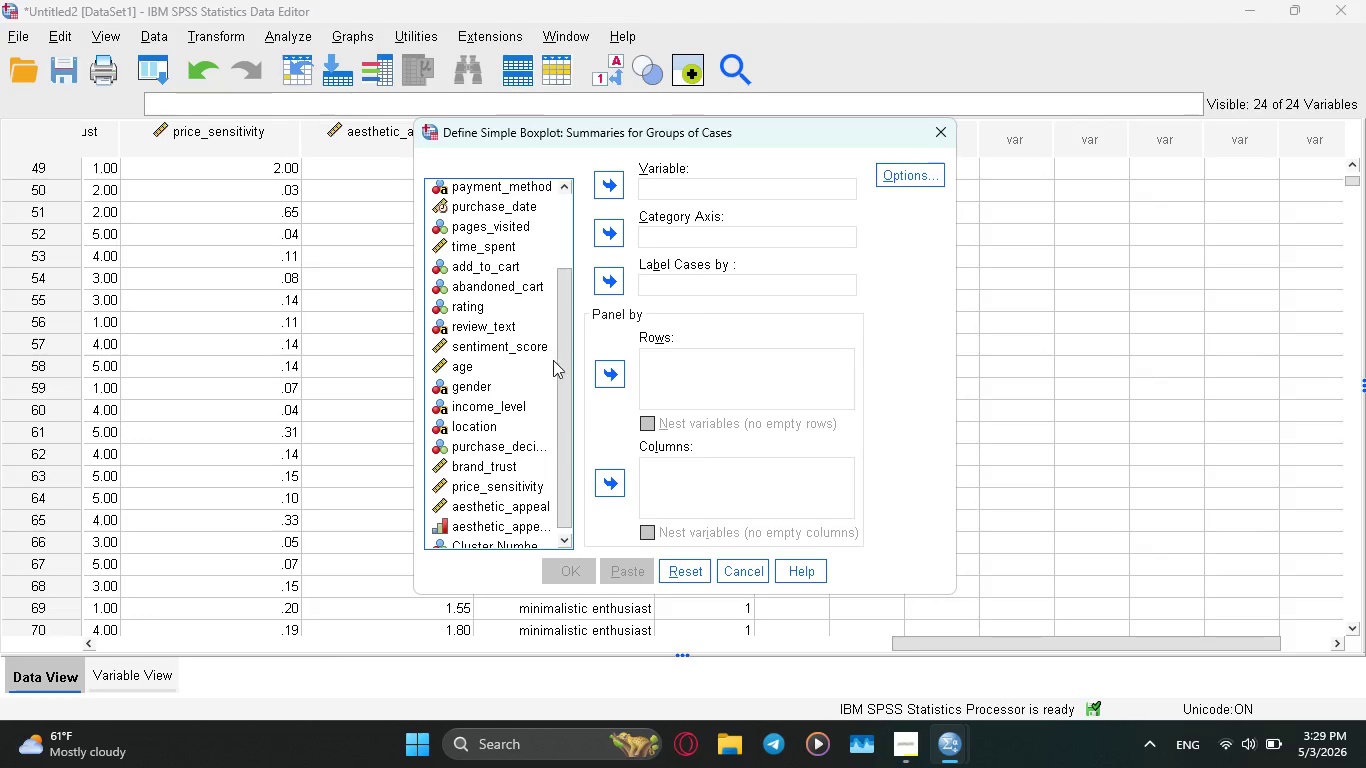 
left_click_drag(start_coordinate=[566, 439], to_coordinate=[524, 311])
 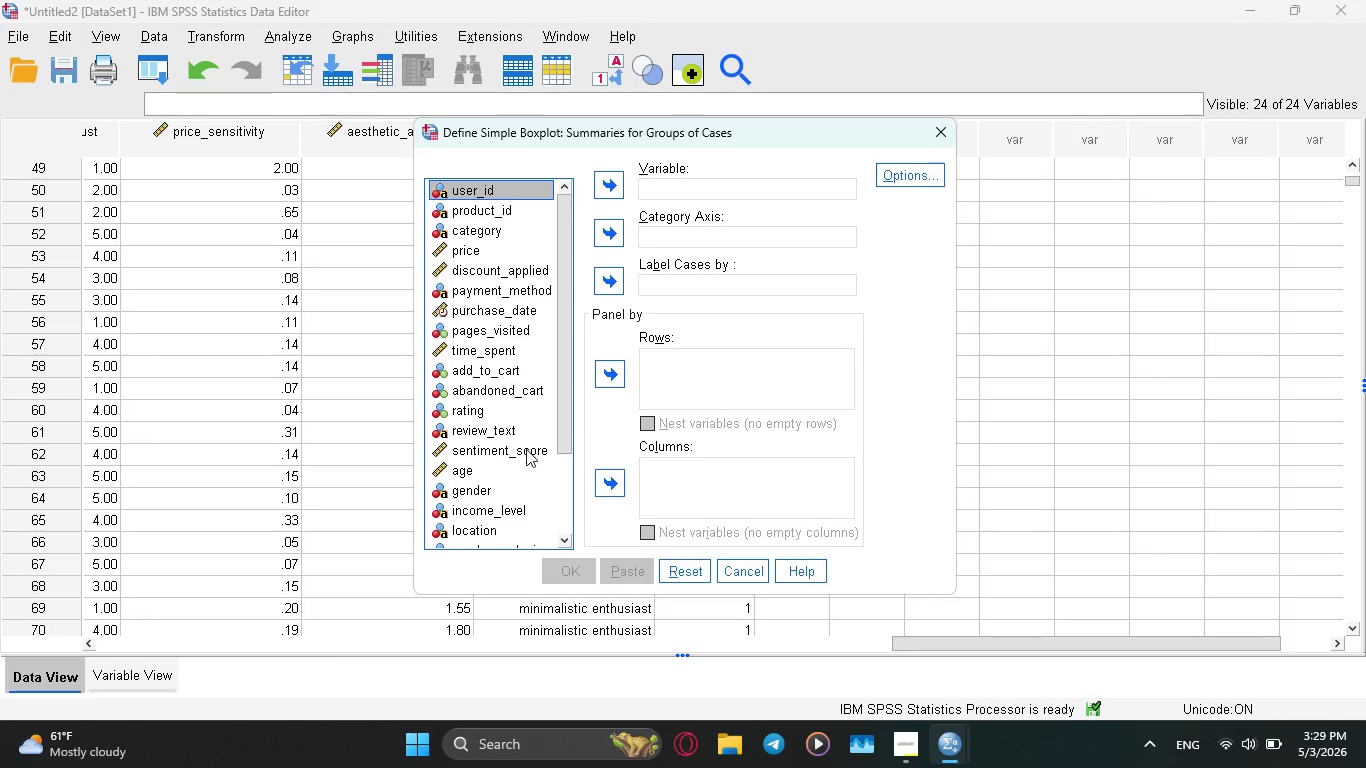 
wait(5.33)
 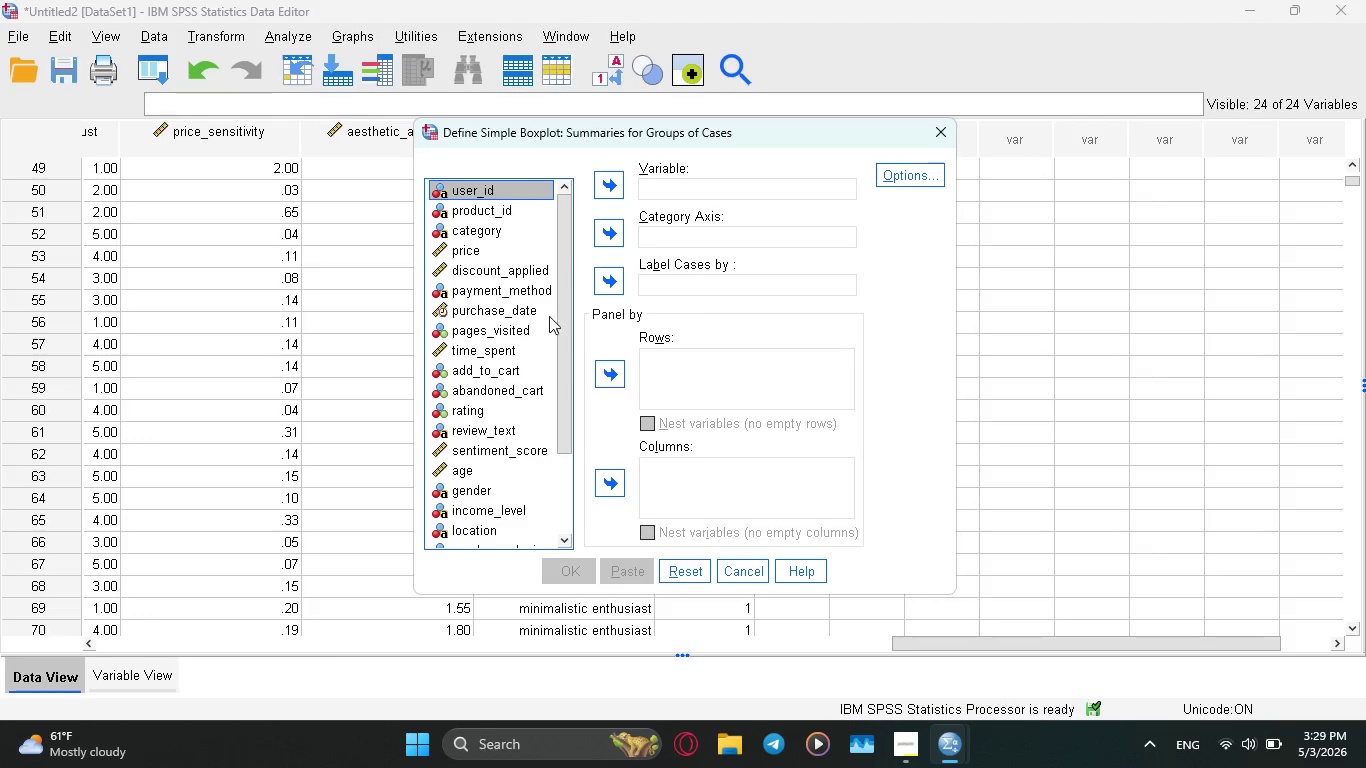 
scroll: coordinate [492, 406], scroll_direction: down, amount: 3.0
 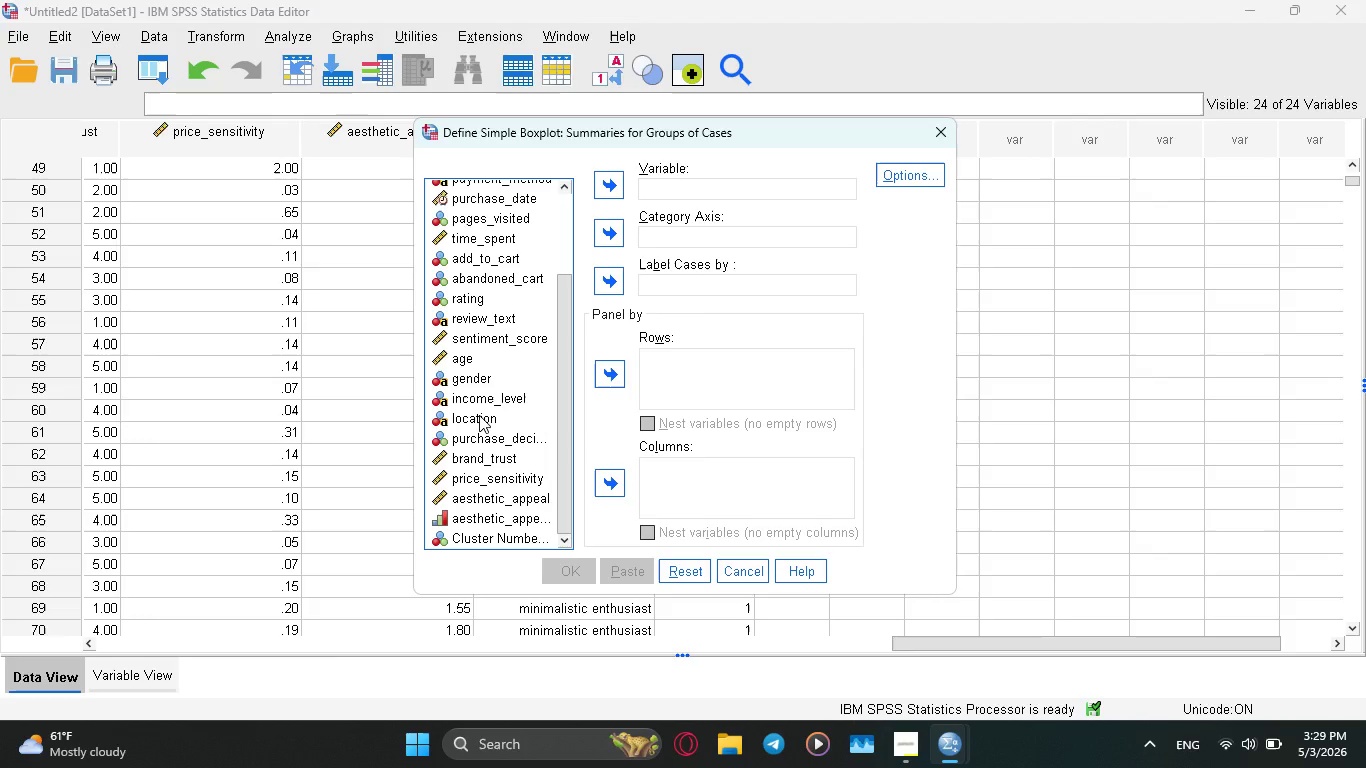 
left_click_drag(start_coordinate=[478, 415], to_coordinate=[688, 232])
 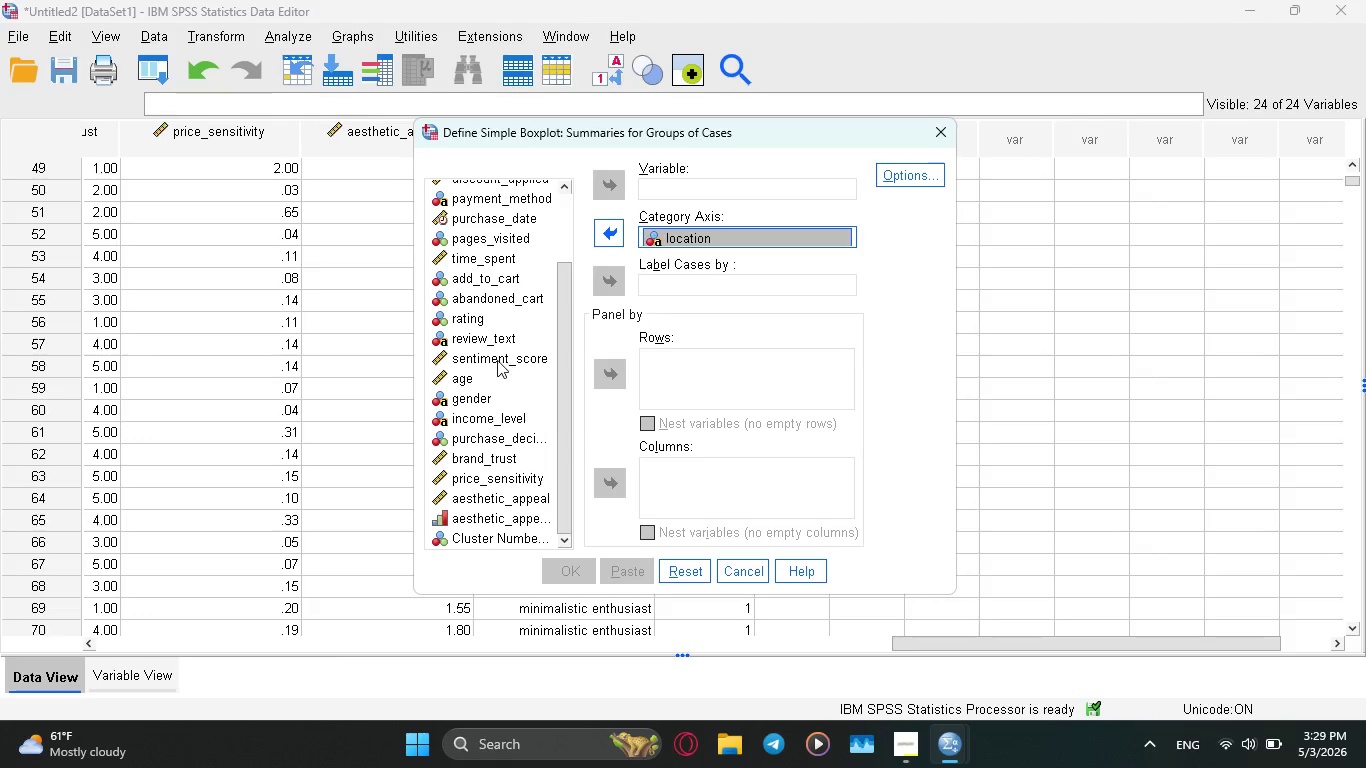 
left_click_drag(start_coordinate=[481, 358], to_coordinate=[677, 195])
 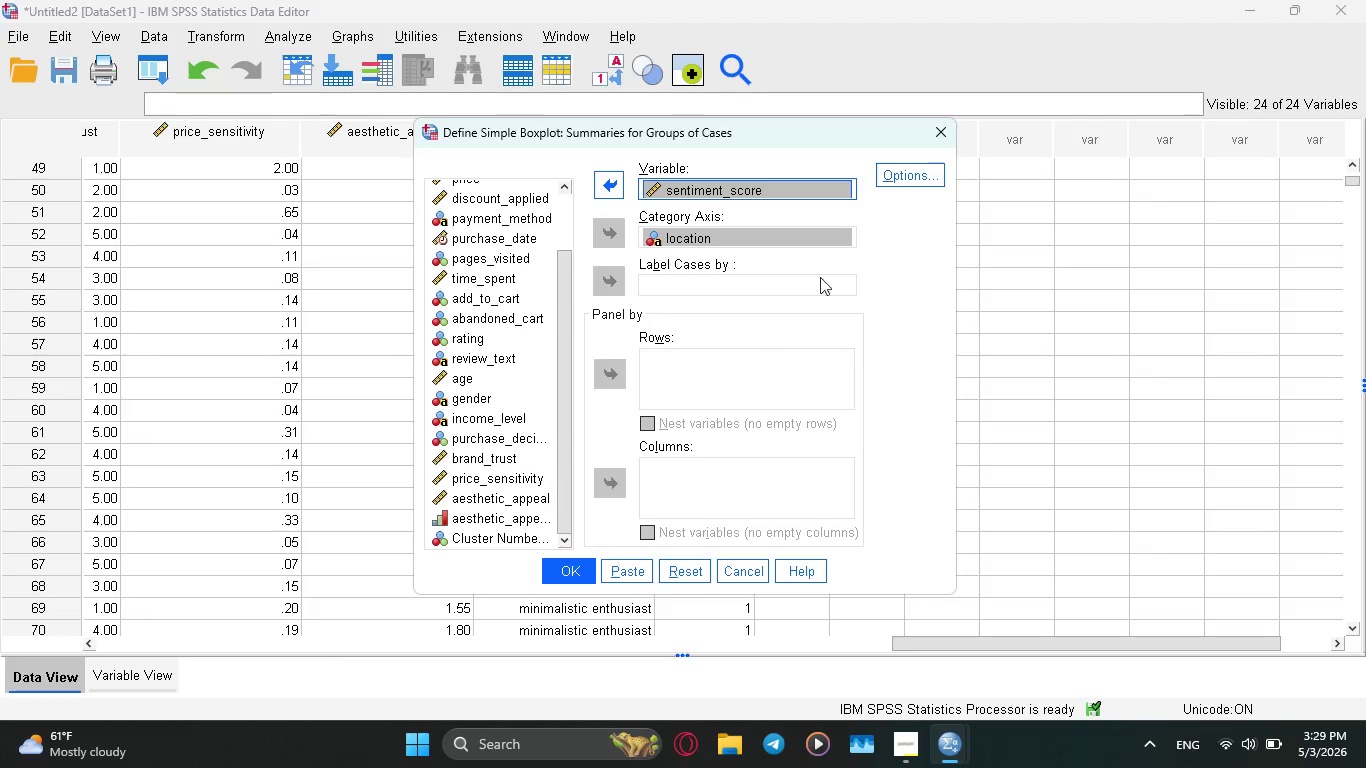 
left_click([887, 185])
 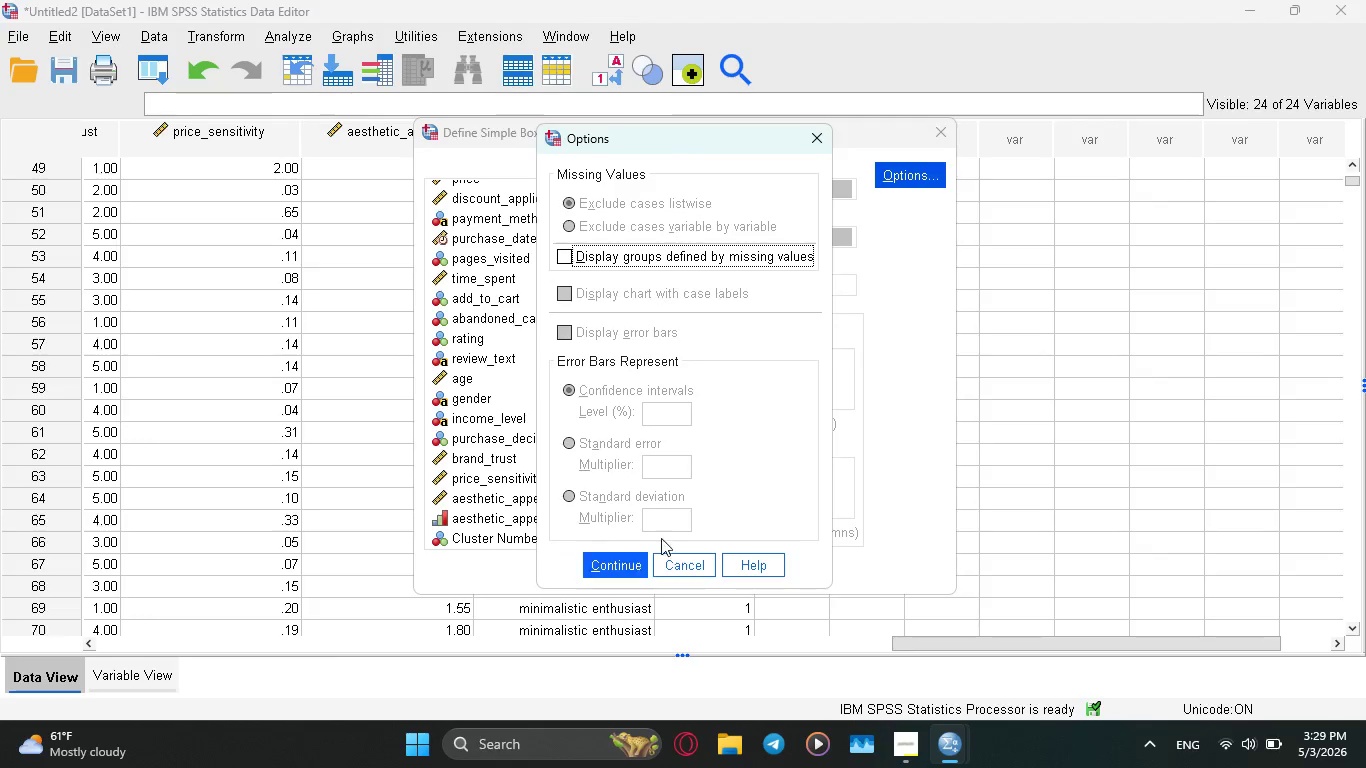 
left_click([687, 564])
 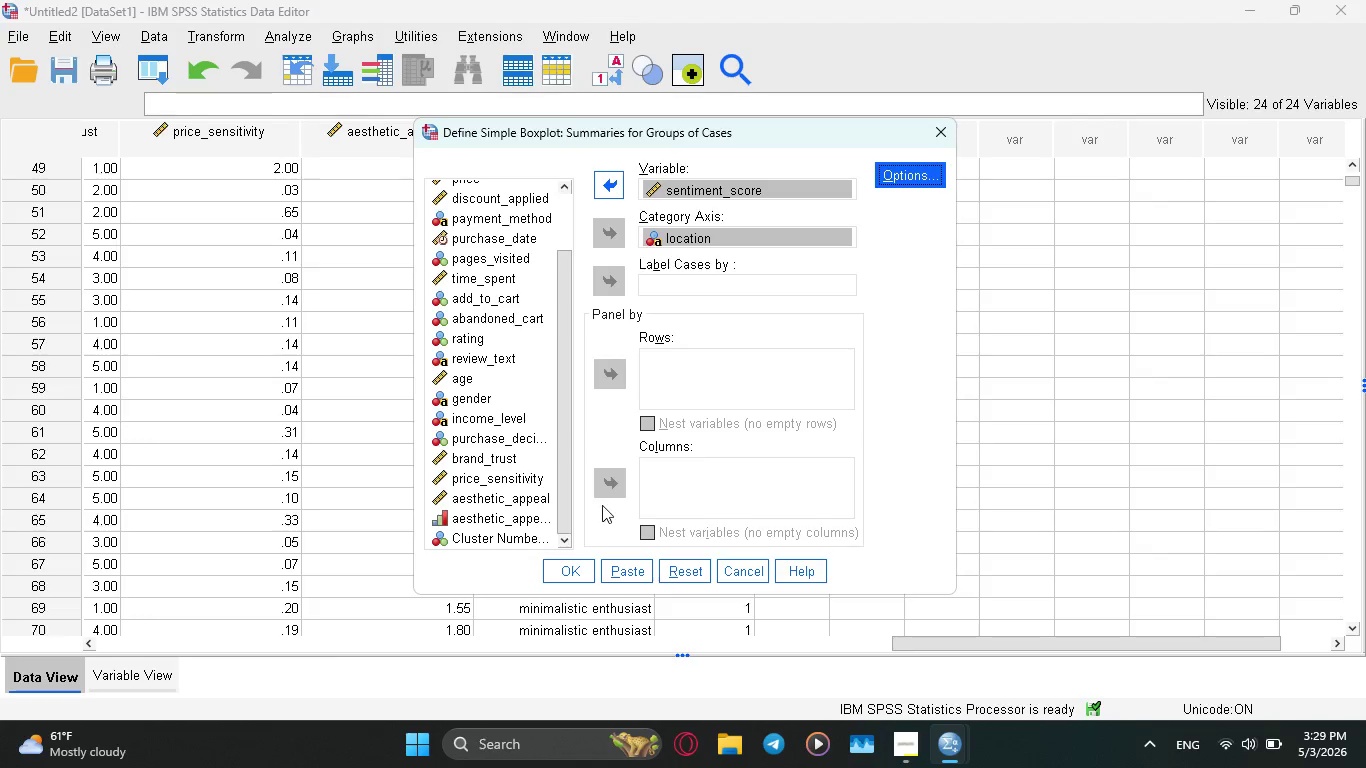 
wait(8.67)
 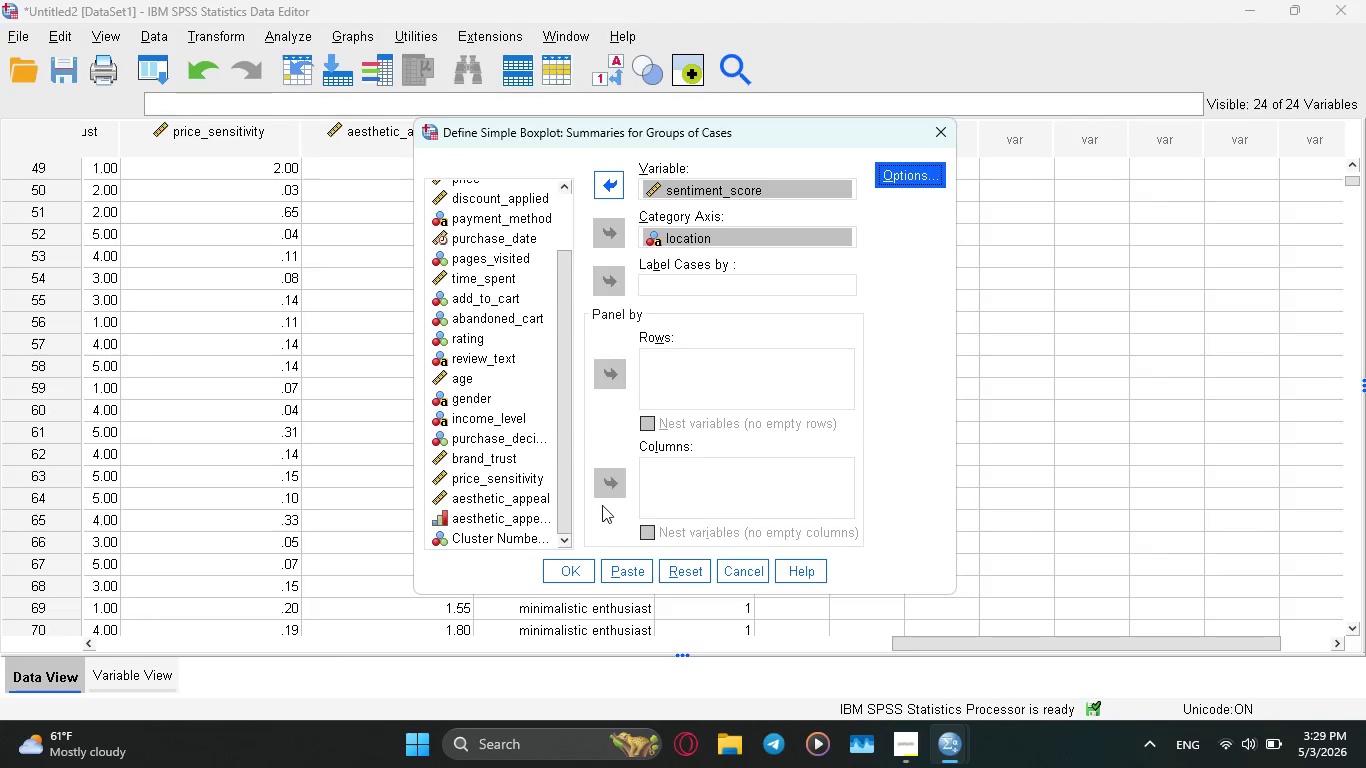 
scroll: coordinate [577, 449], scroll_direction: down, amount: 4.0
 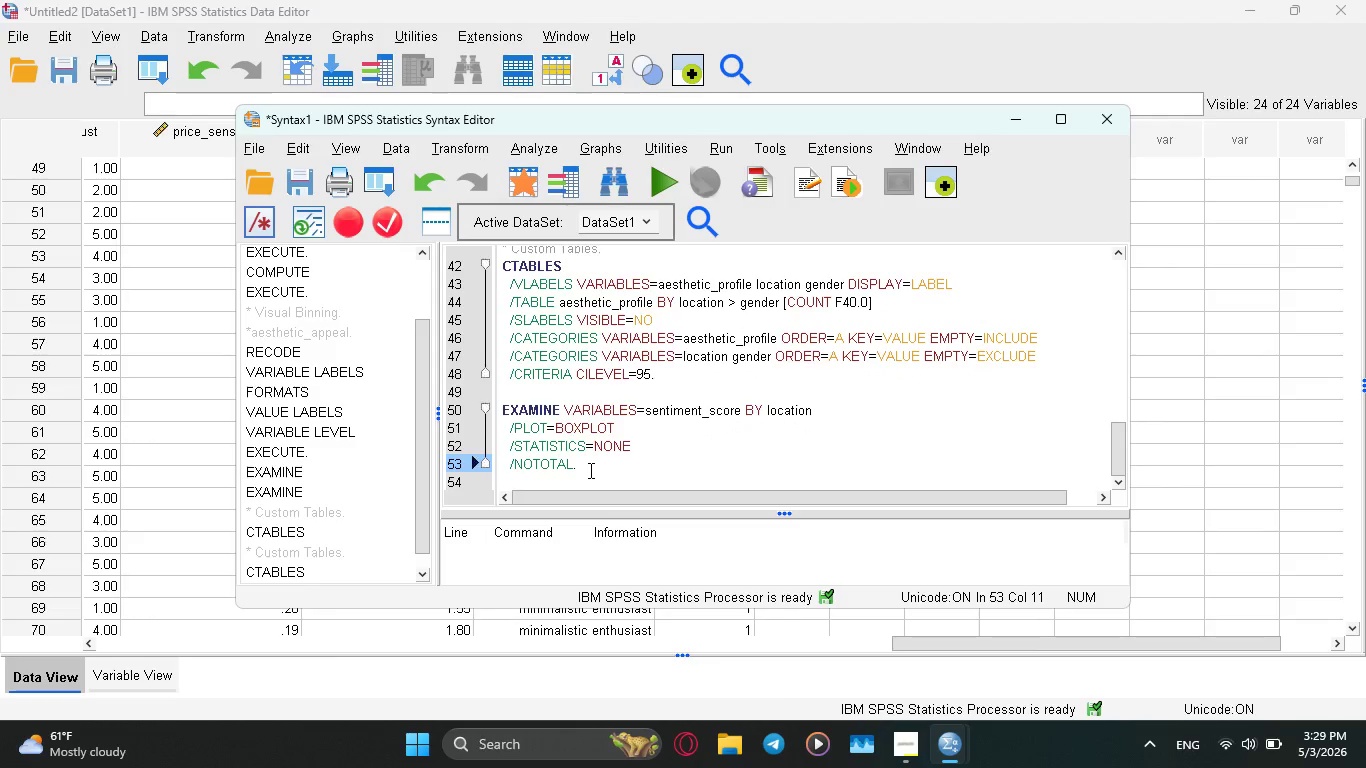 
left_click_drag(start_coordinate=[589, 470], to_coordinate=[501, 407])
 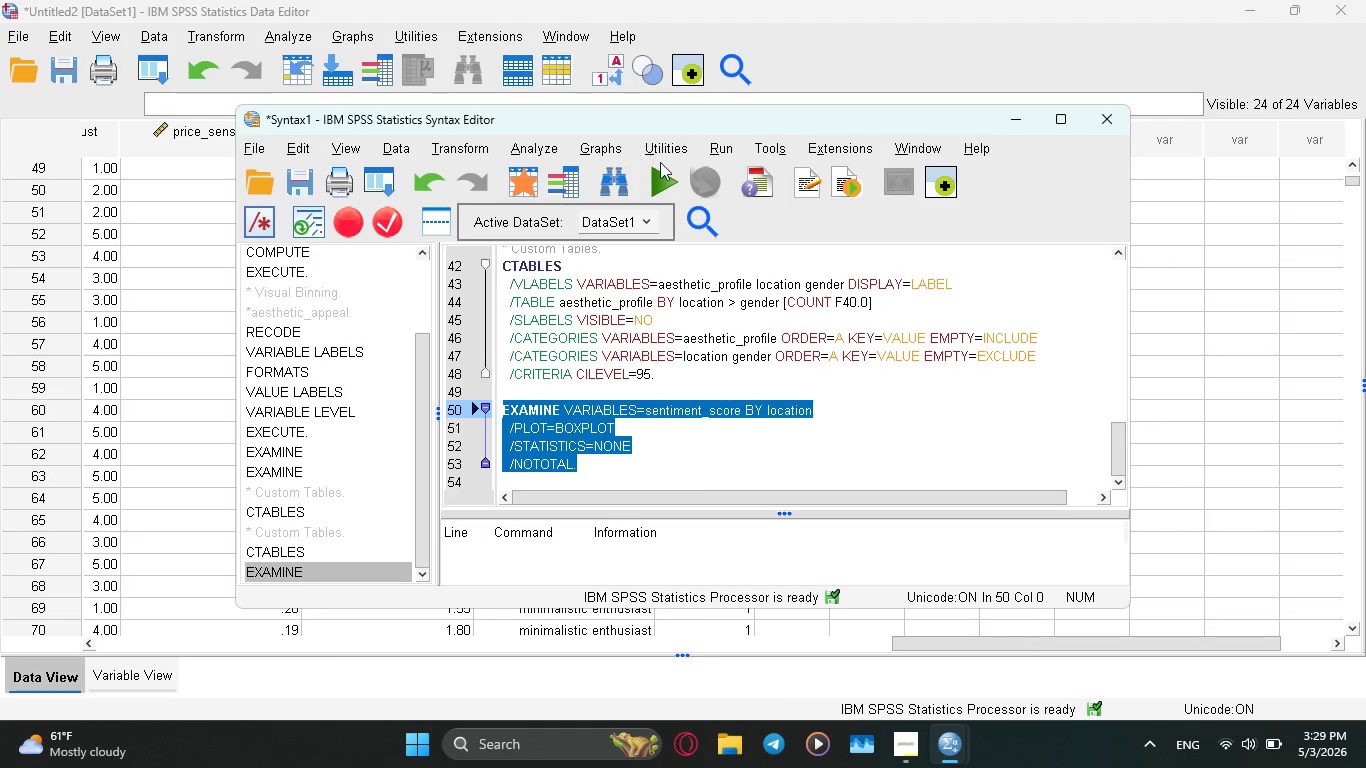 
left_click_drag(start_coordinate=[663, 168], to_coordinate=[664, 173])
 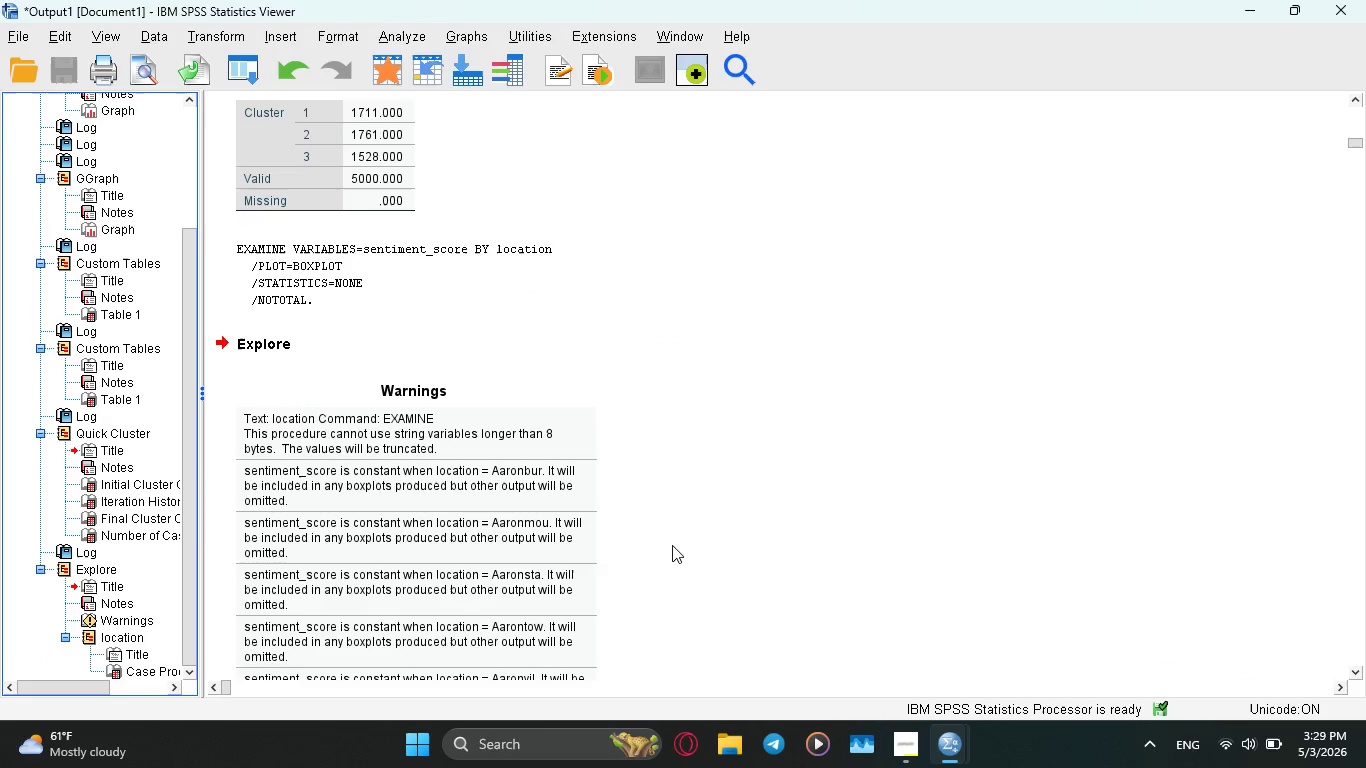 
wait(5.38)
 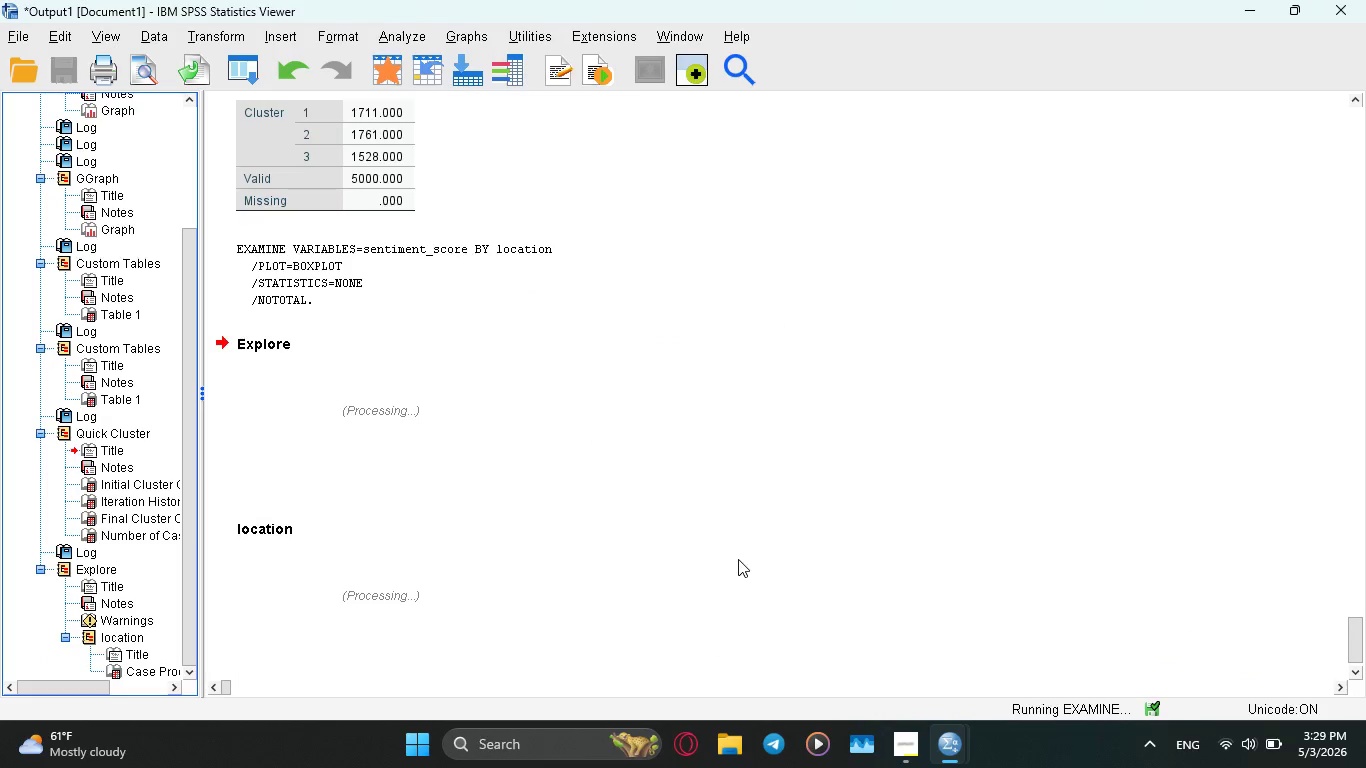 
scroll: coordinate [130, 563], scroll_direction: down, amount: 10.0
 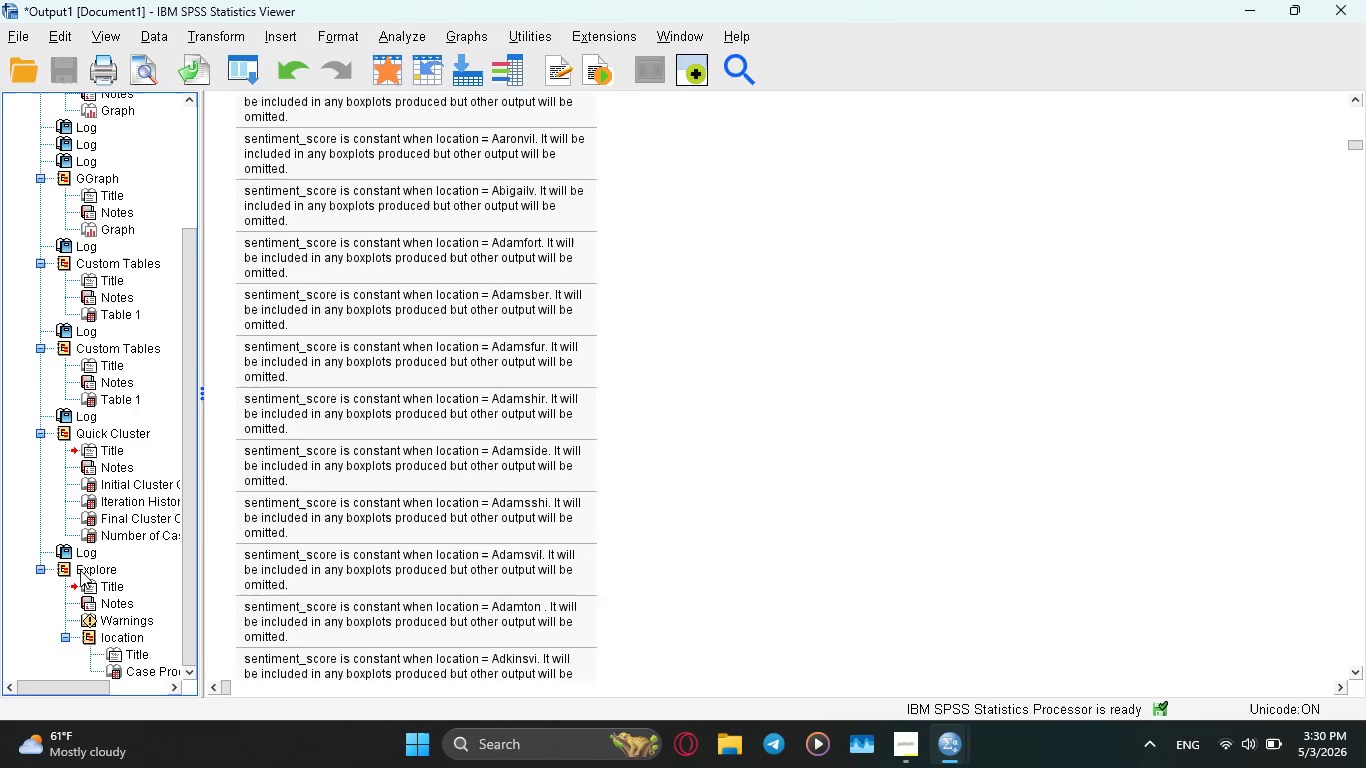 
left_click([80, 570])
 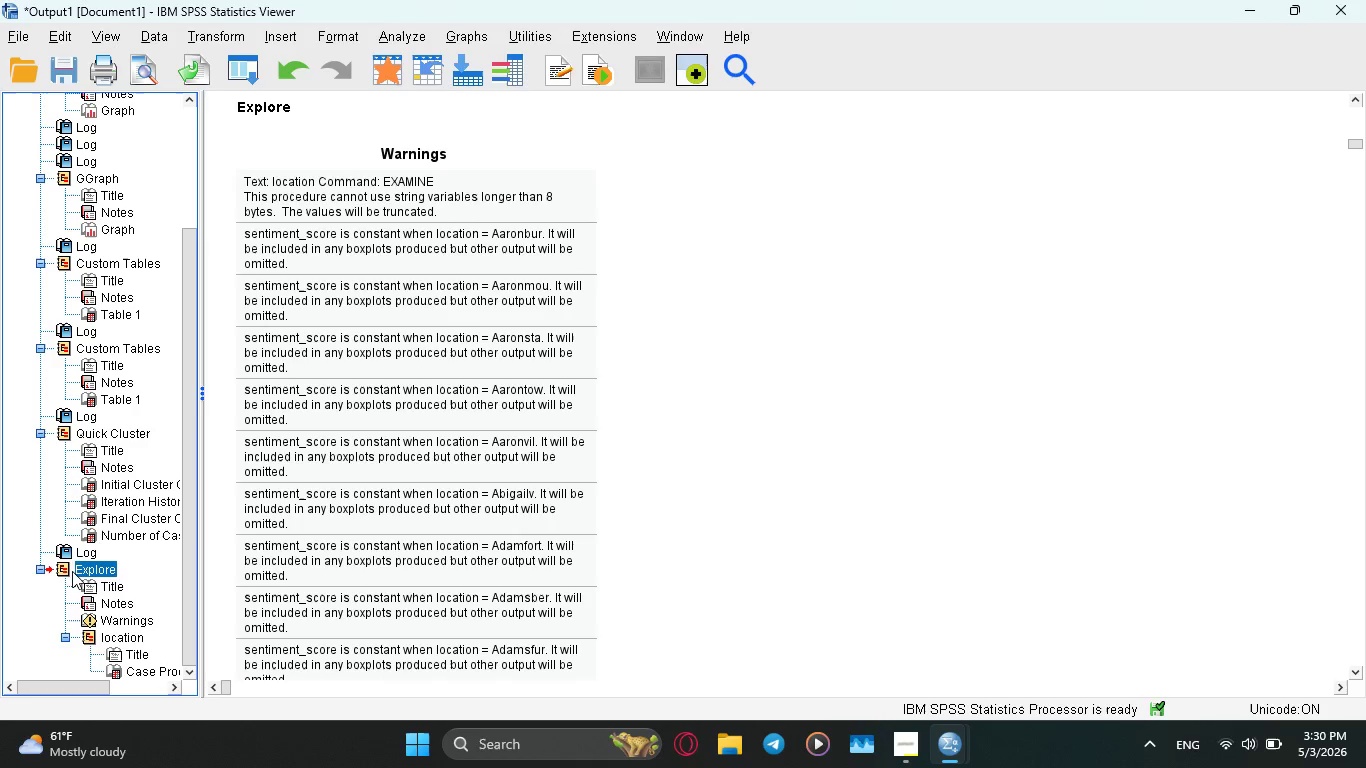 
left_click([64, 566])
 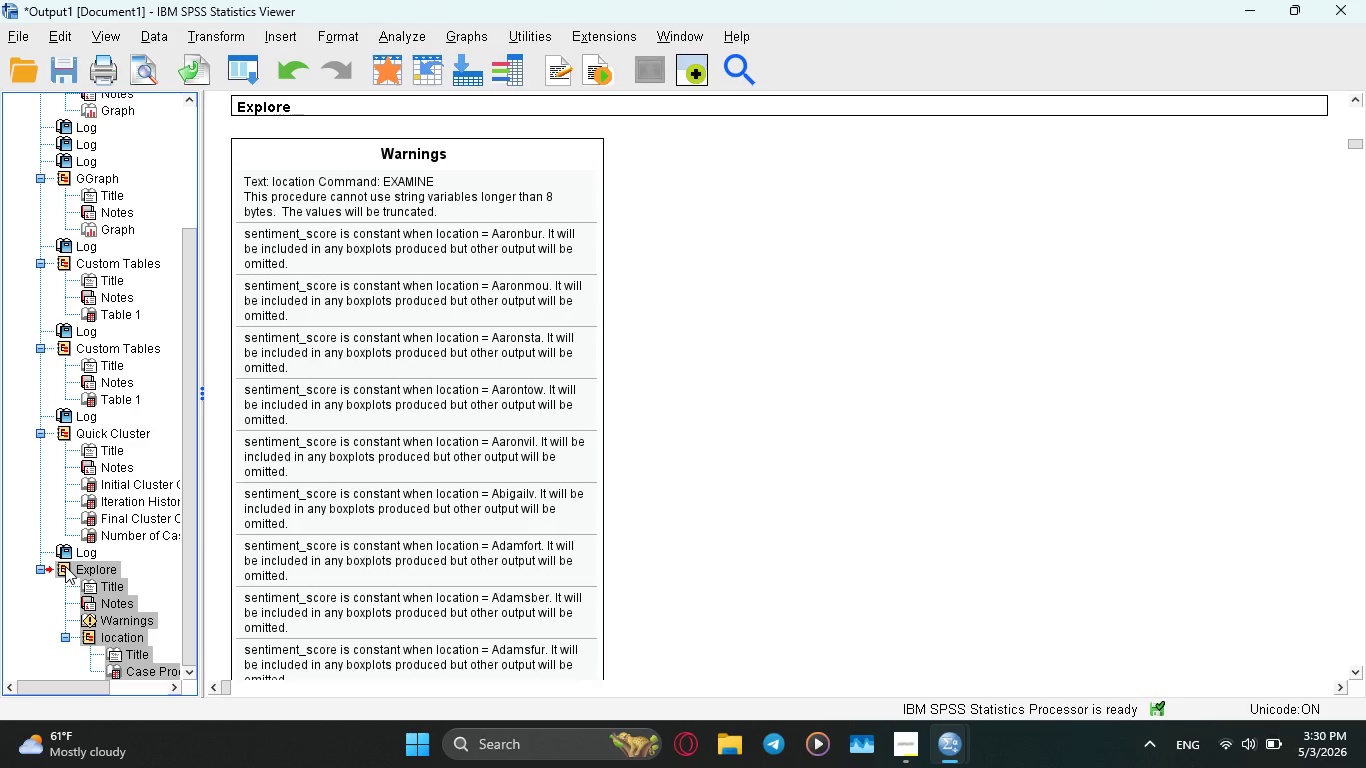 
key(Delete)
 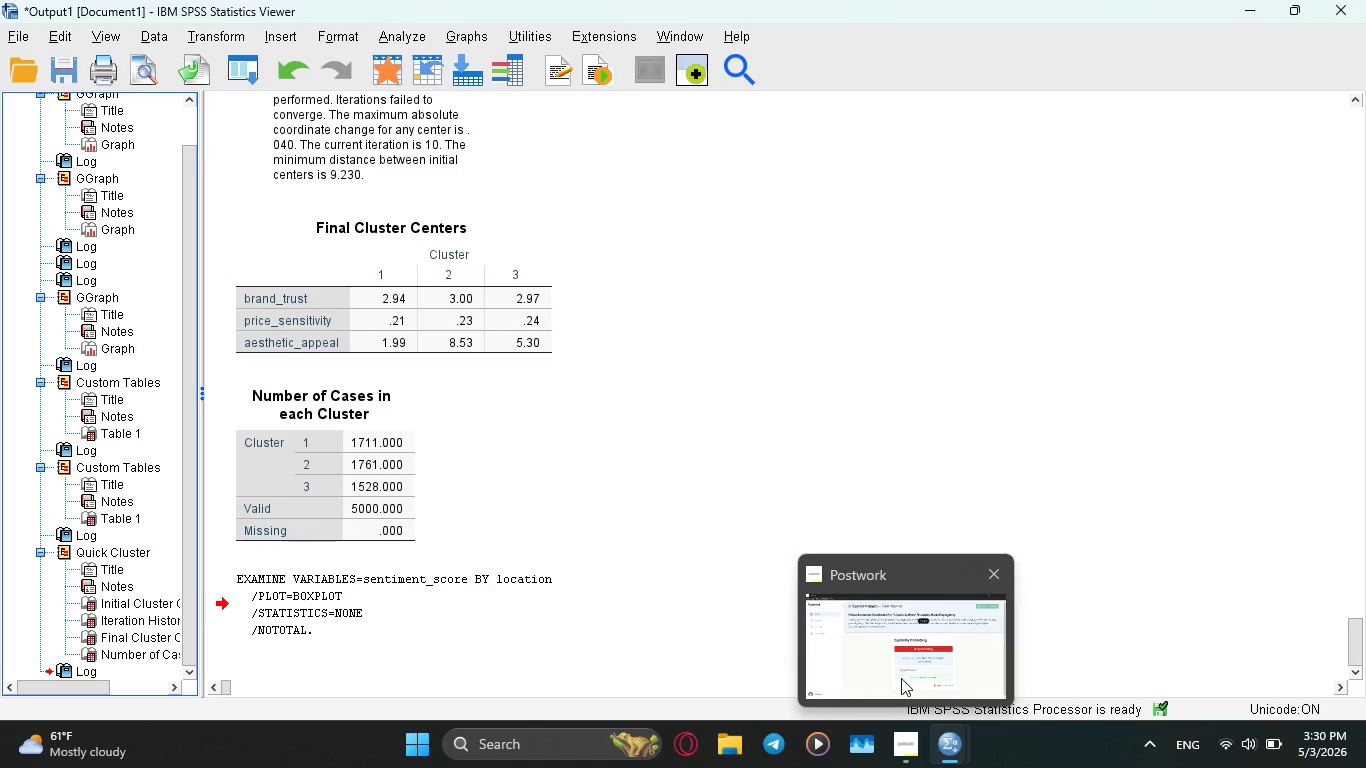 
wait(5.36)
 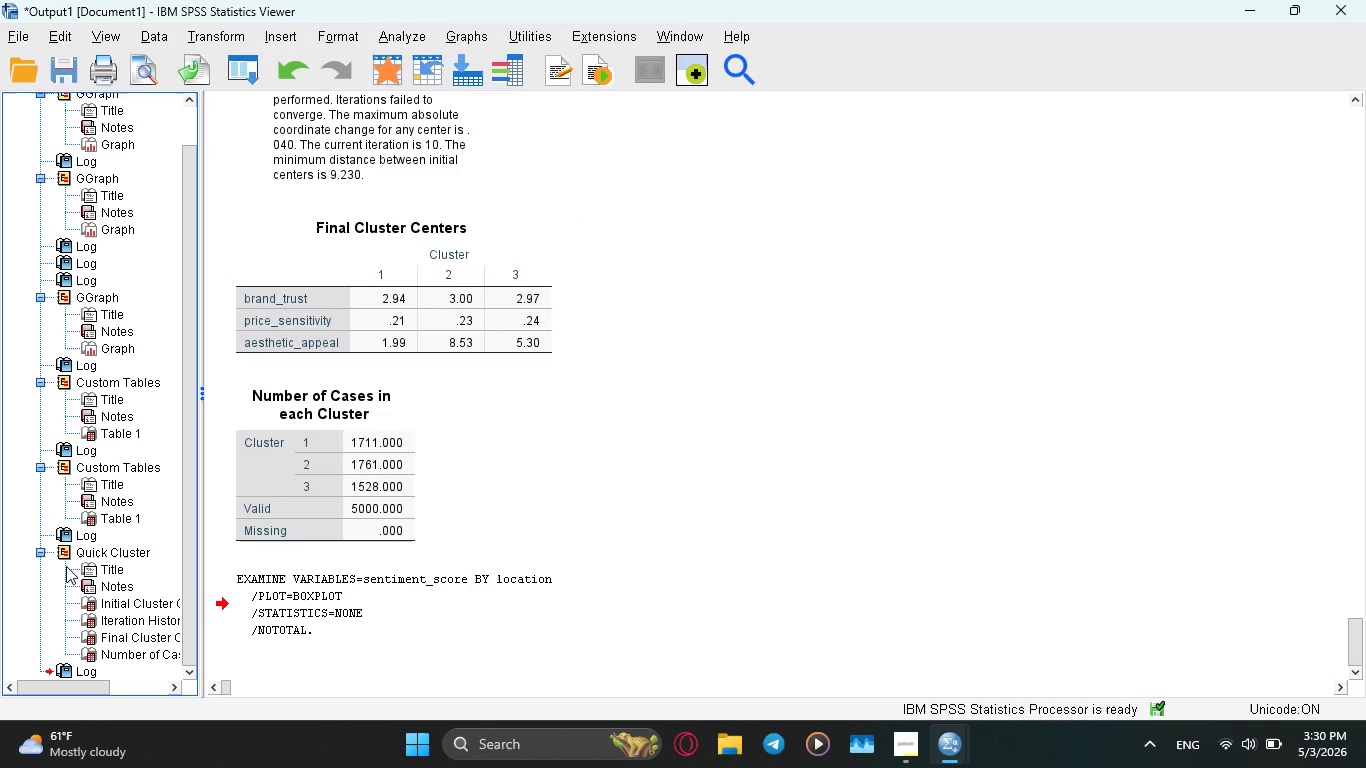 
left_click([926, 656])
 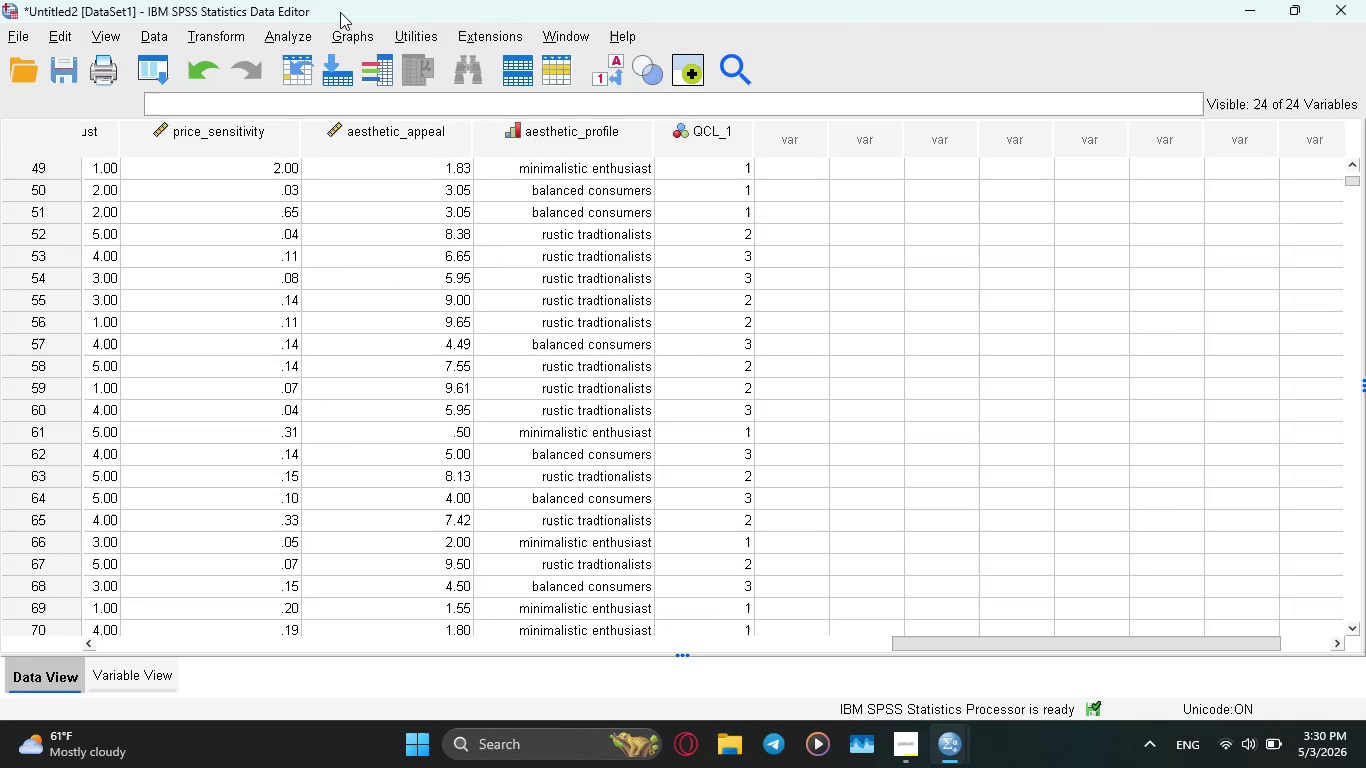 
left_click([347, 31])
 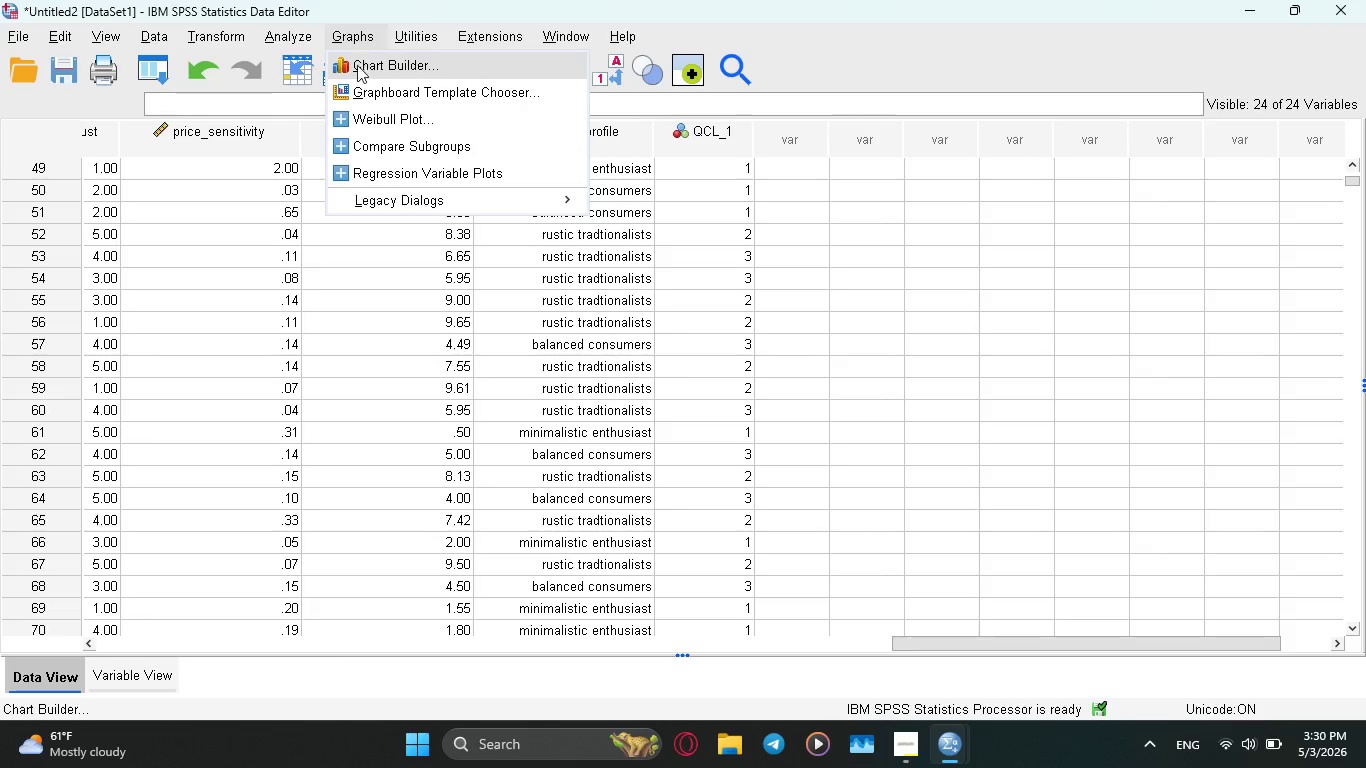 
left_click([400, 62])
 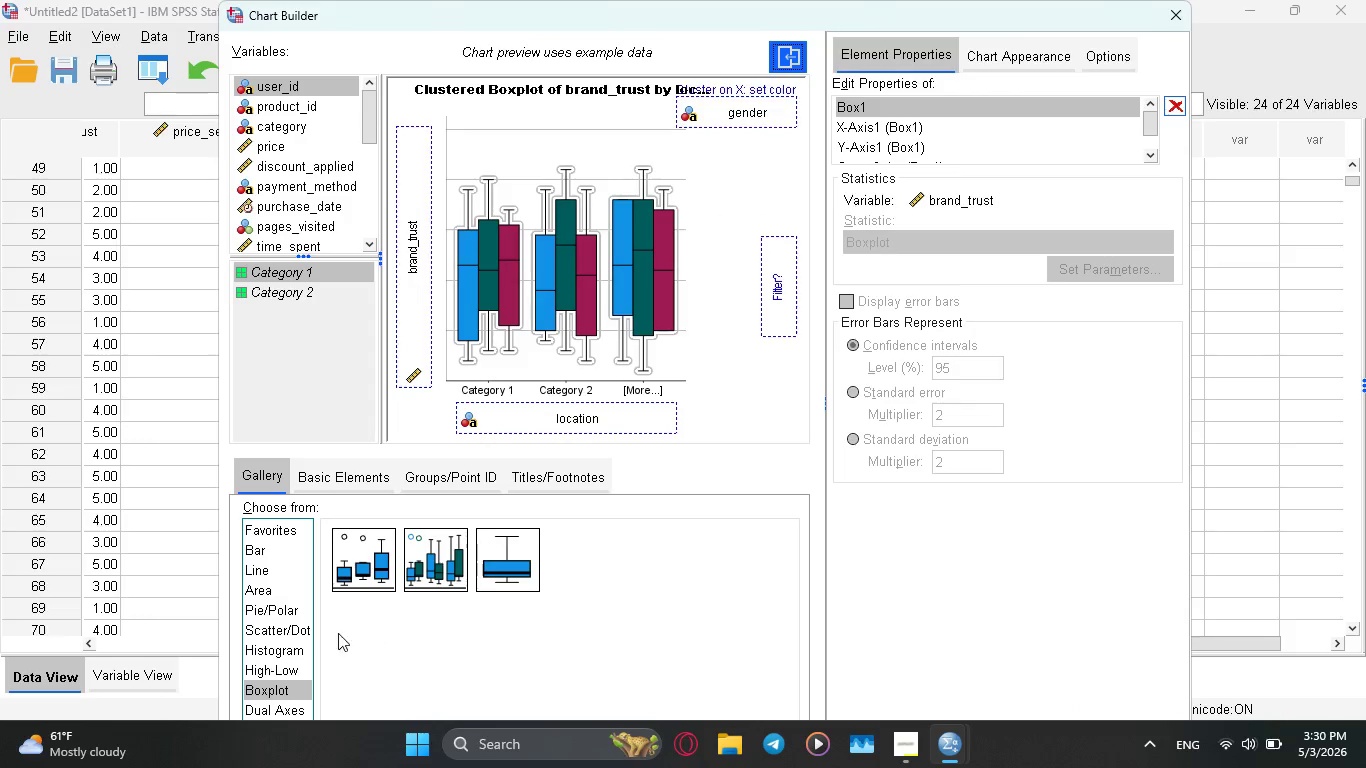 
left_click_drag(start_coordinate=[362, 574], to_coordinate=[606, 273])
 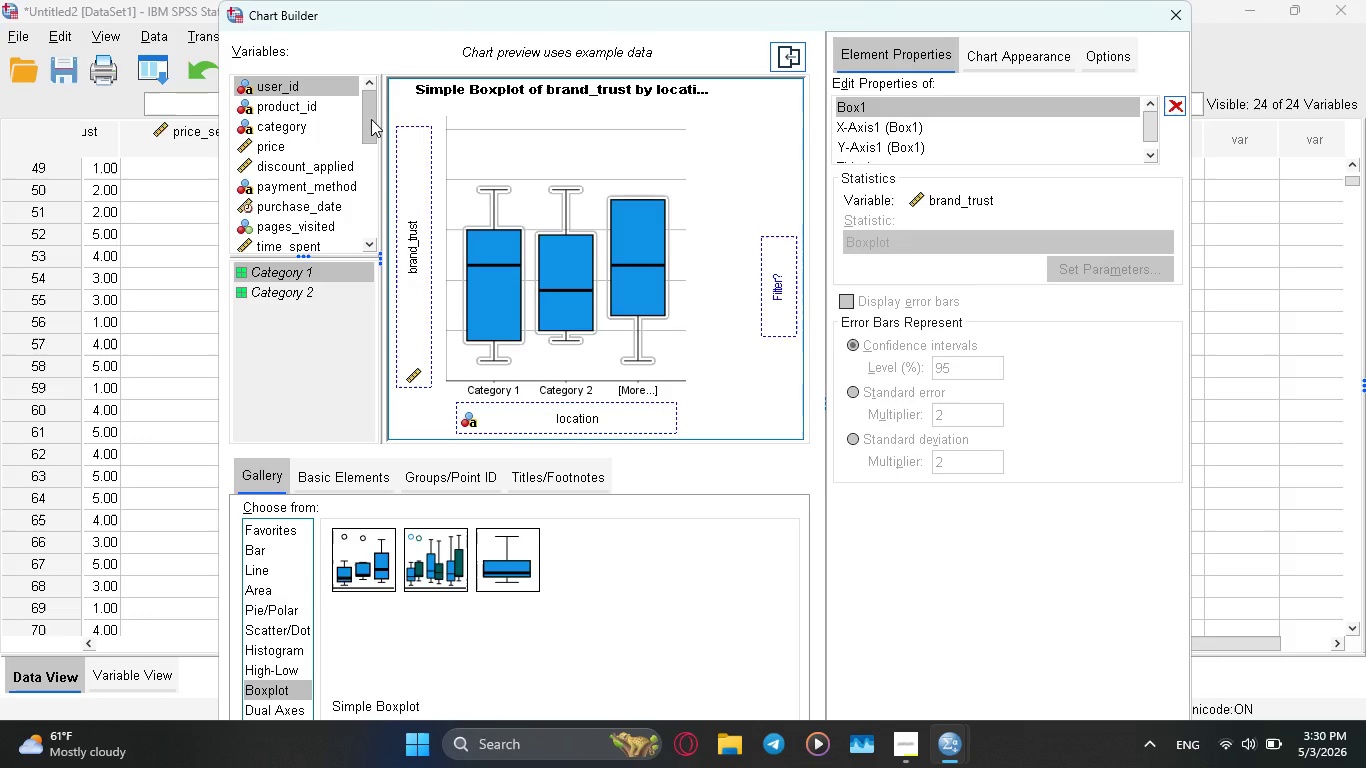 
wait(11.11)
 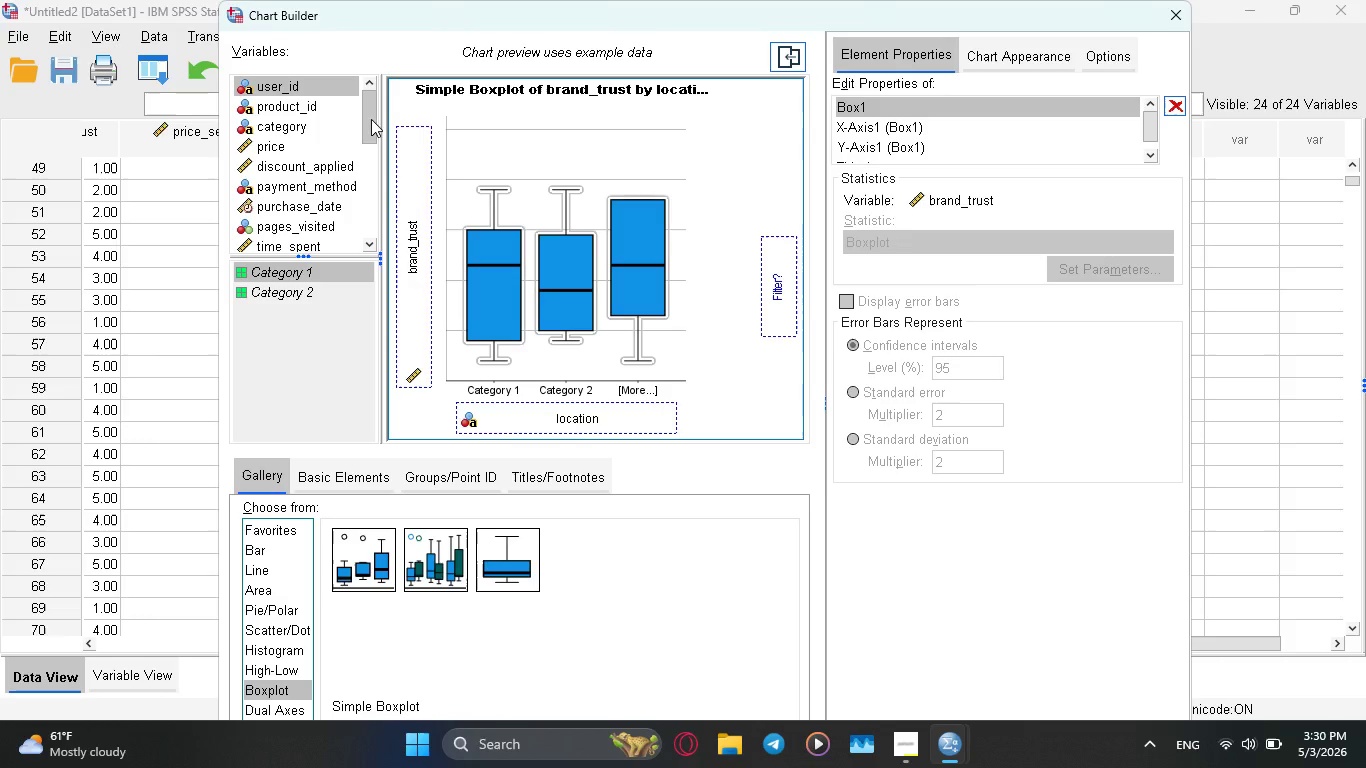 
key(Enter)
 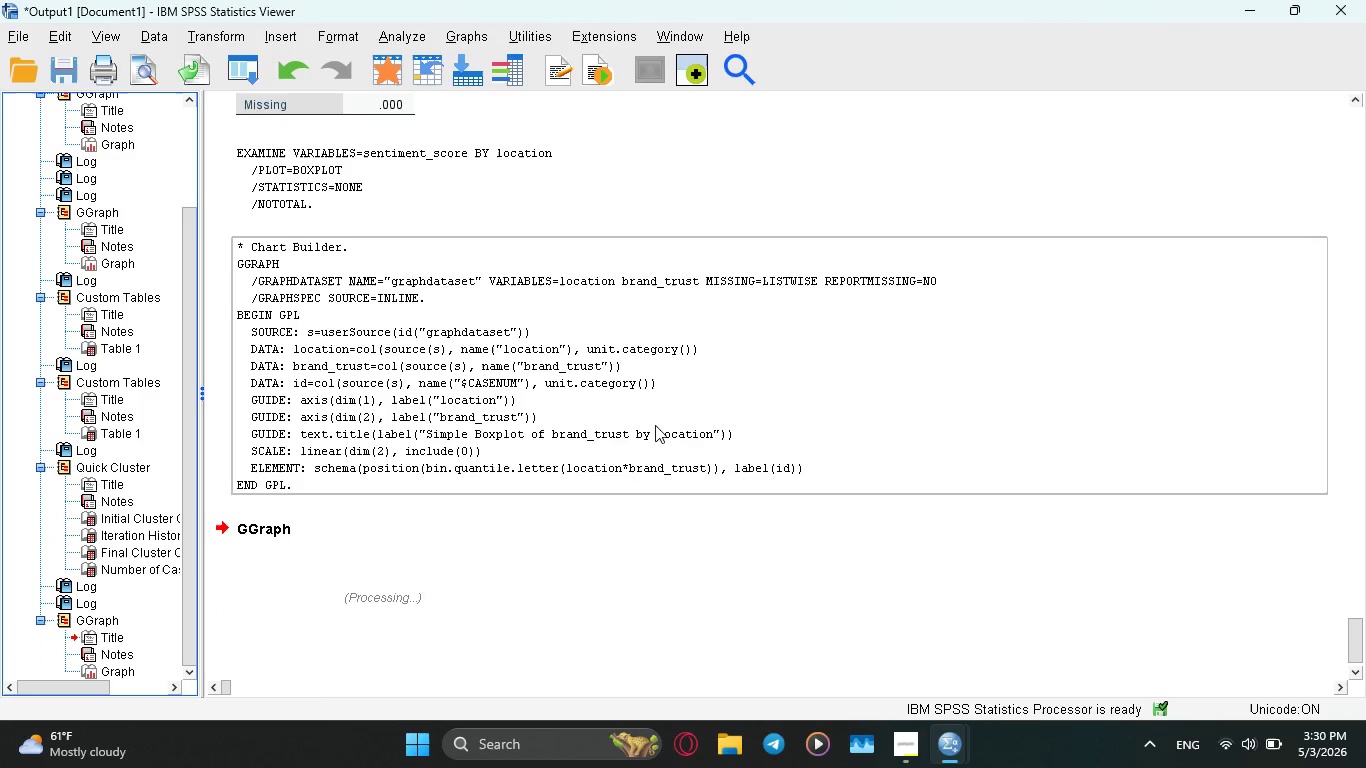 
scroll: coordinate [655, 425], scroll_direction: down, amount: 2.0
 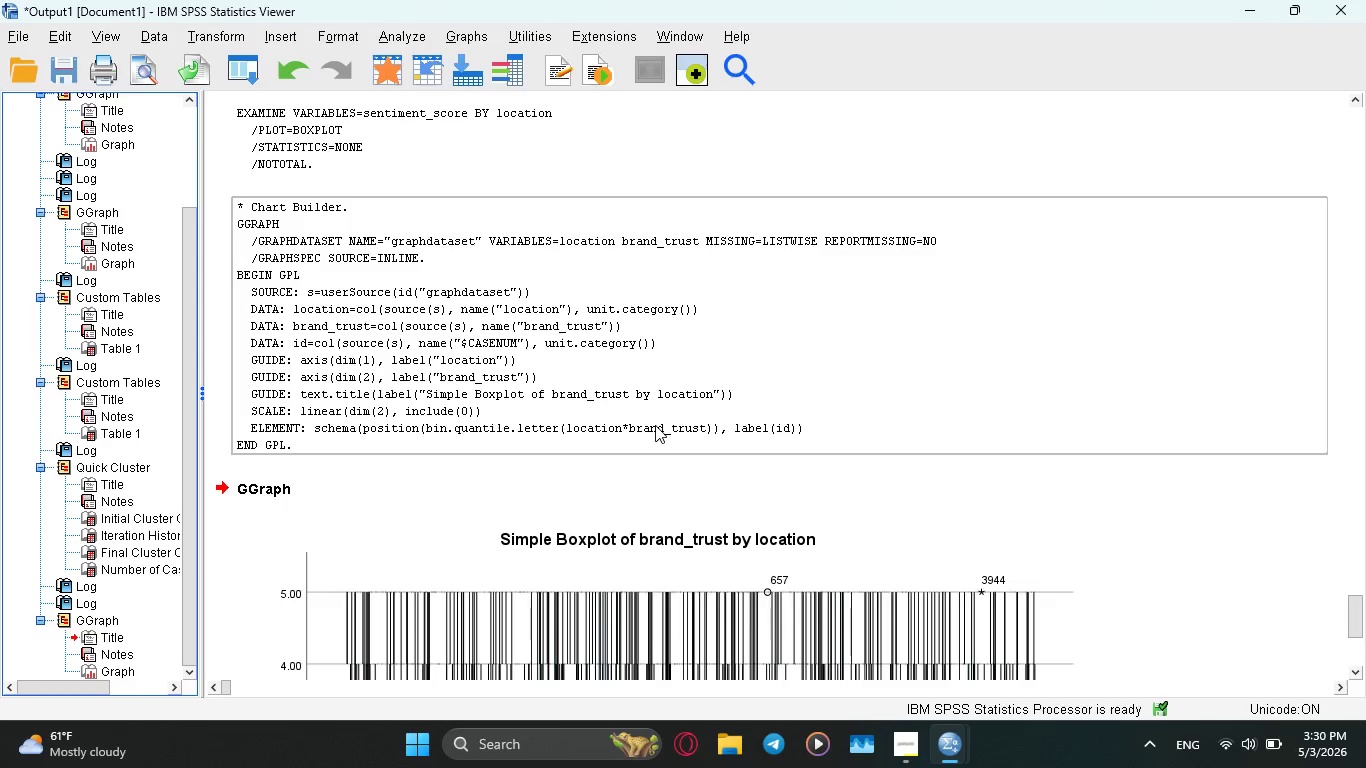 
wait(14.0)
 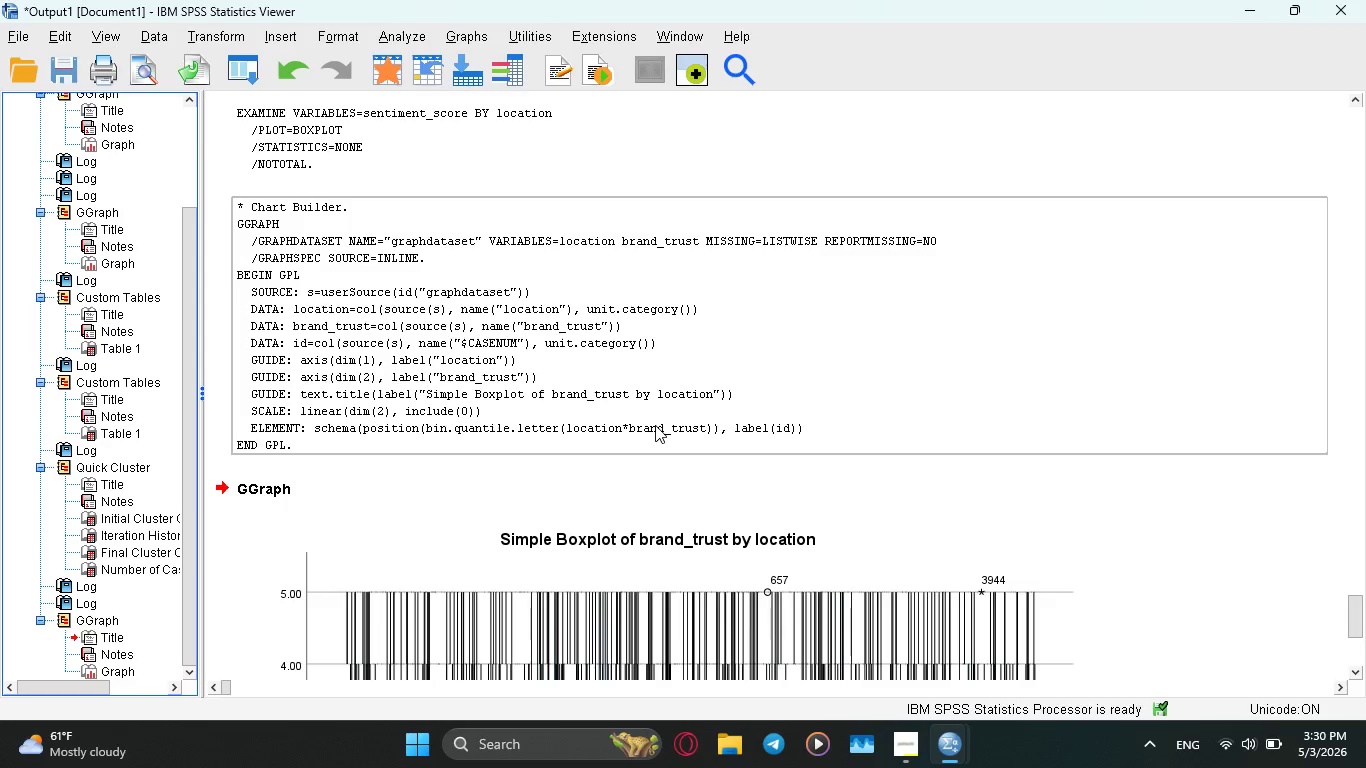 
scroll: coordinate [655, 425], scroll_direction: up, amount: 1.0
 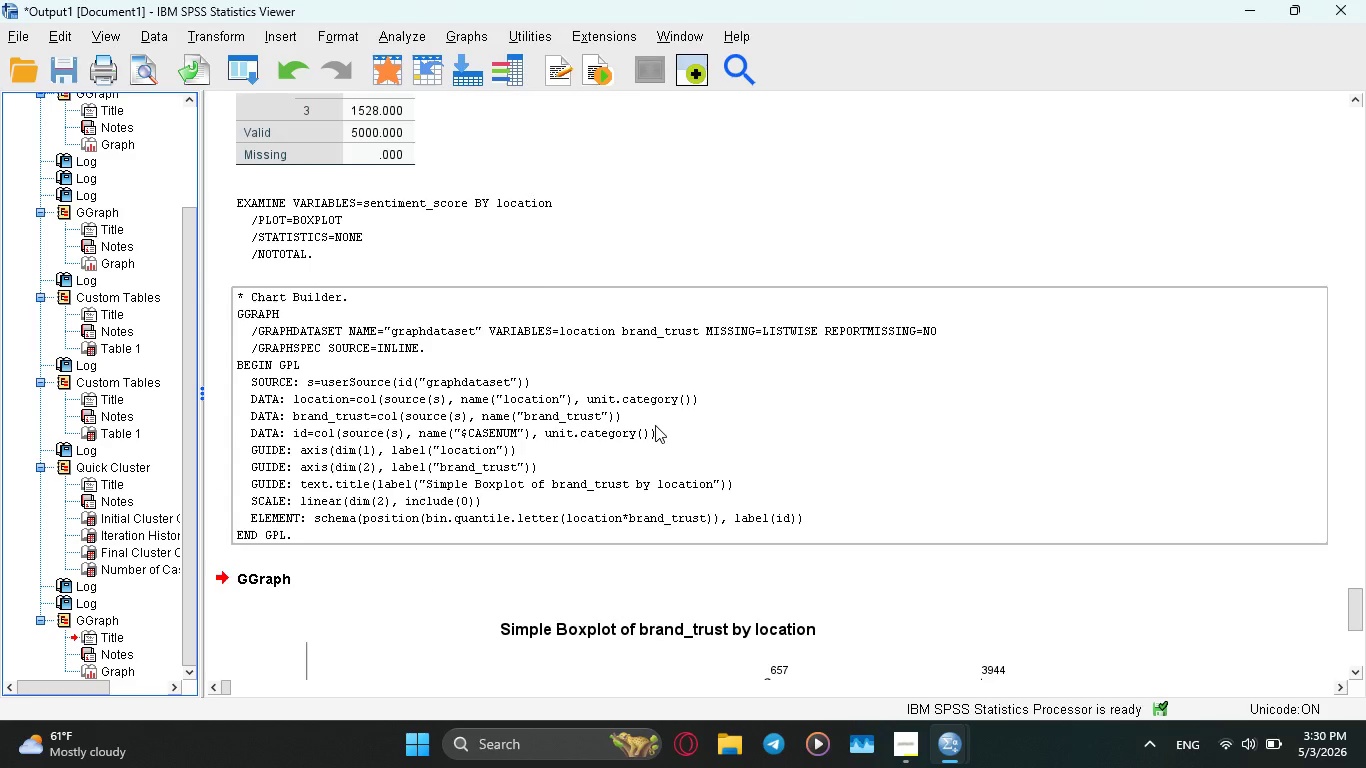 
scroll: coordinate [655, 425], scroll_direction: down, amount: 4.0
 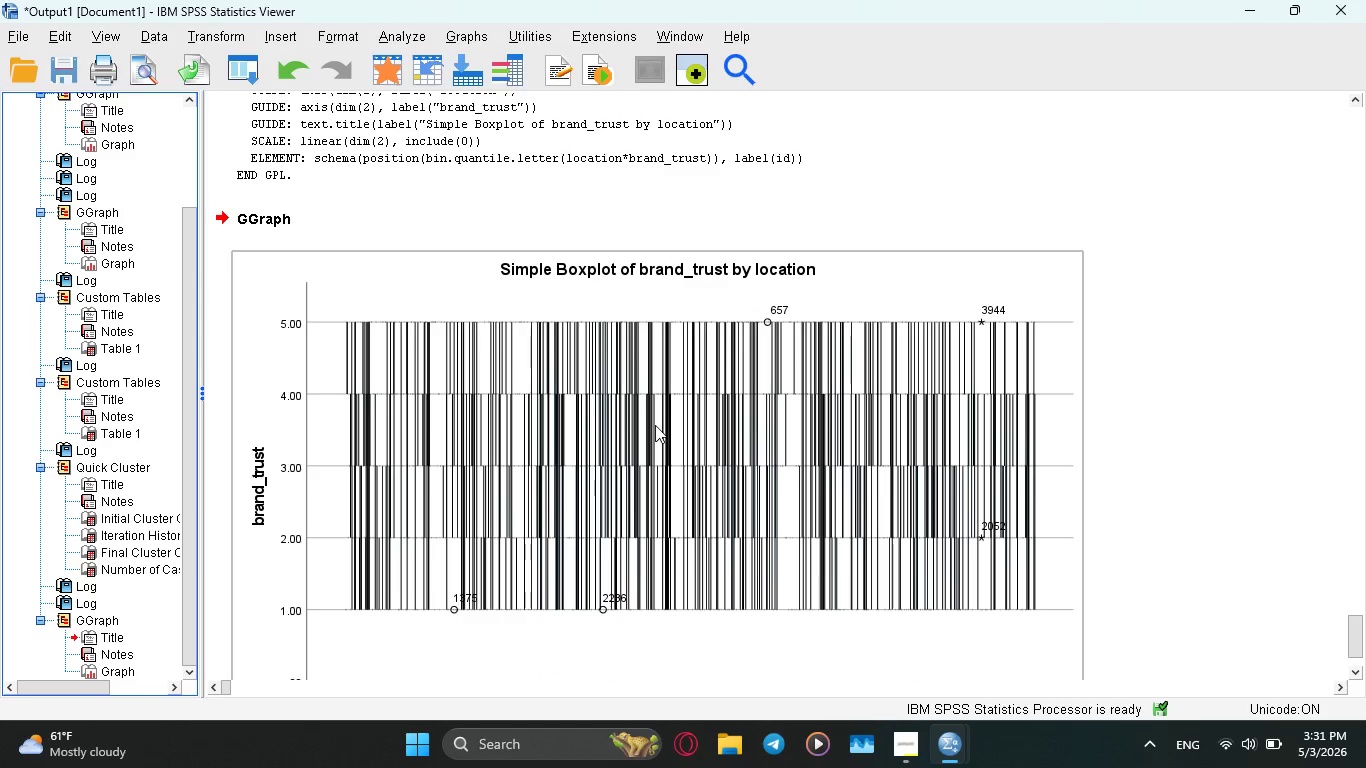 
wait(6.08)
 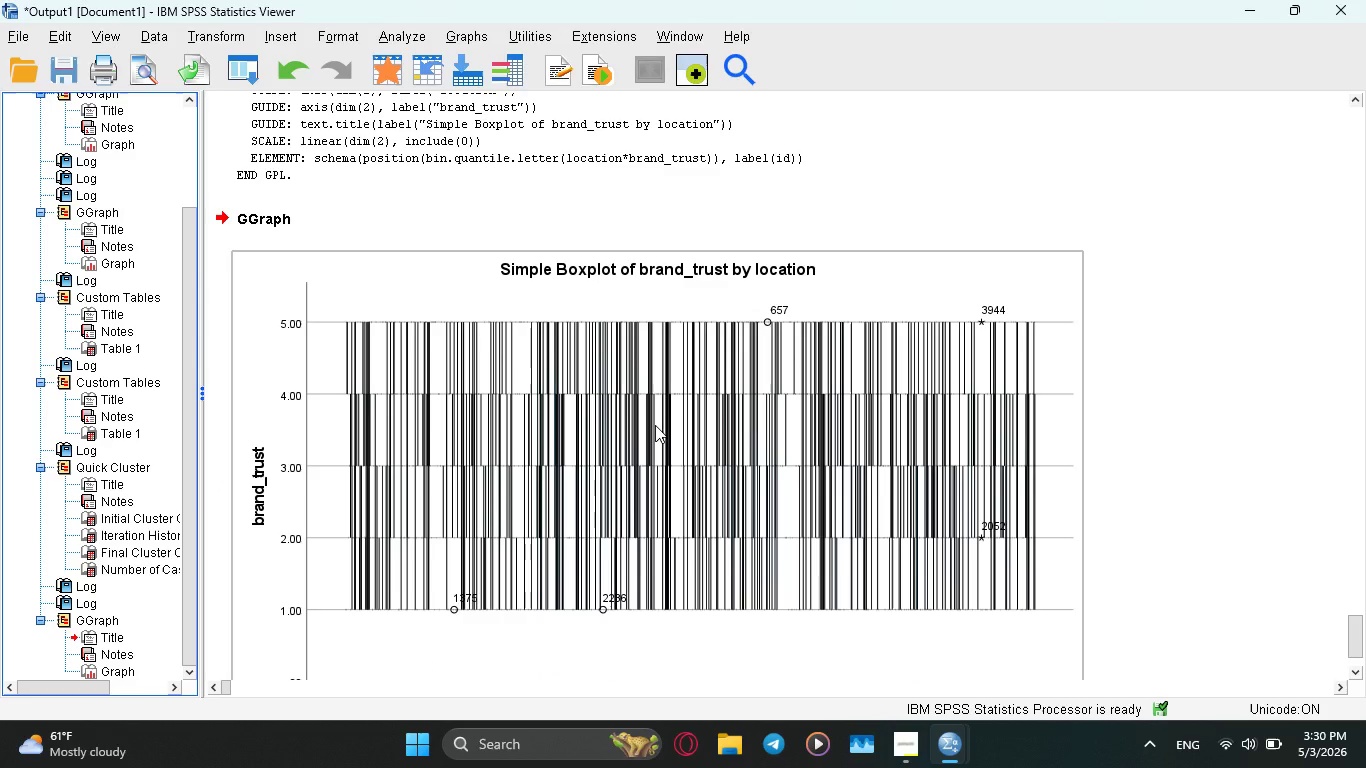 
scroll: coordinate [655, 424], scroll_direction: down, amount: 4.0
 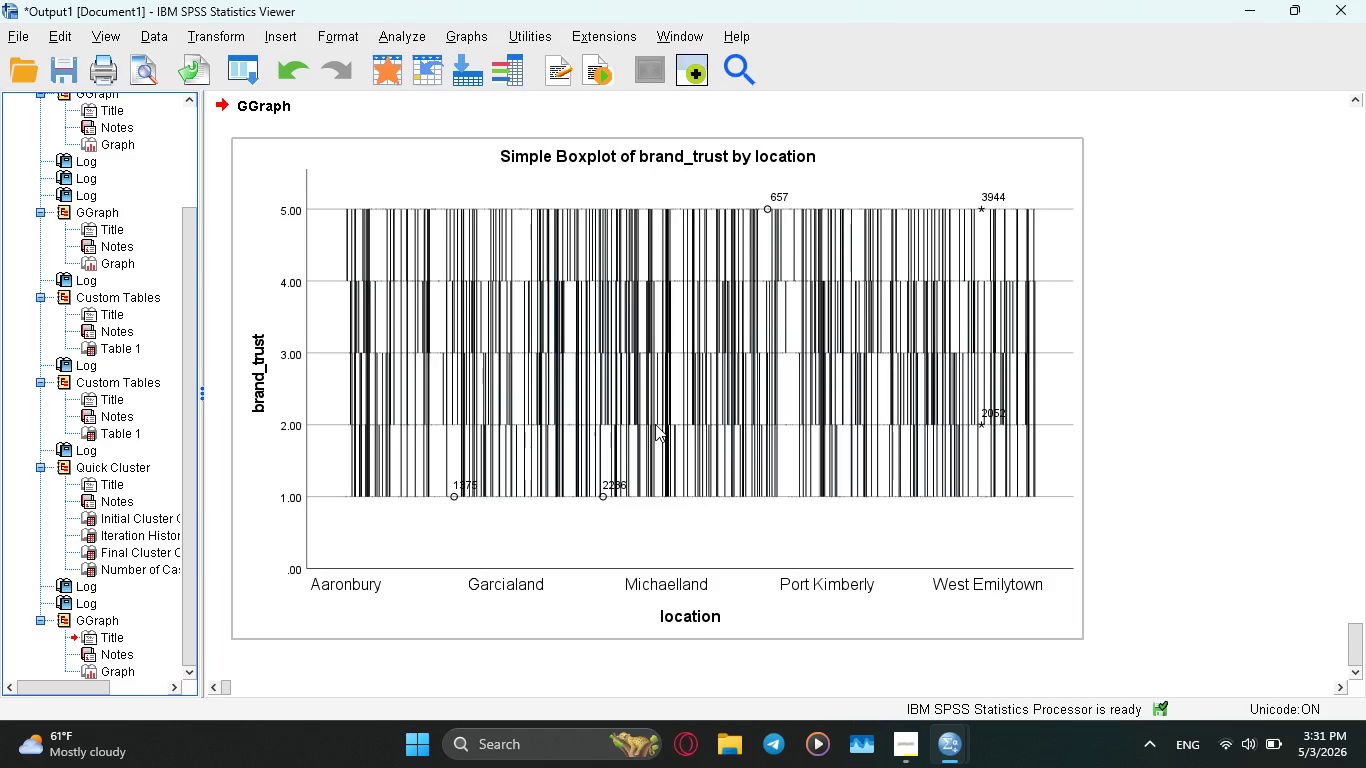 
wait(11.19)
 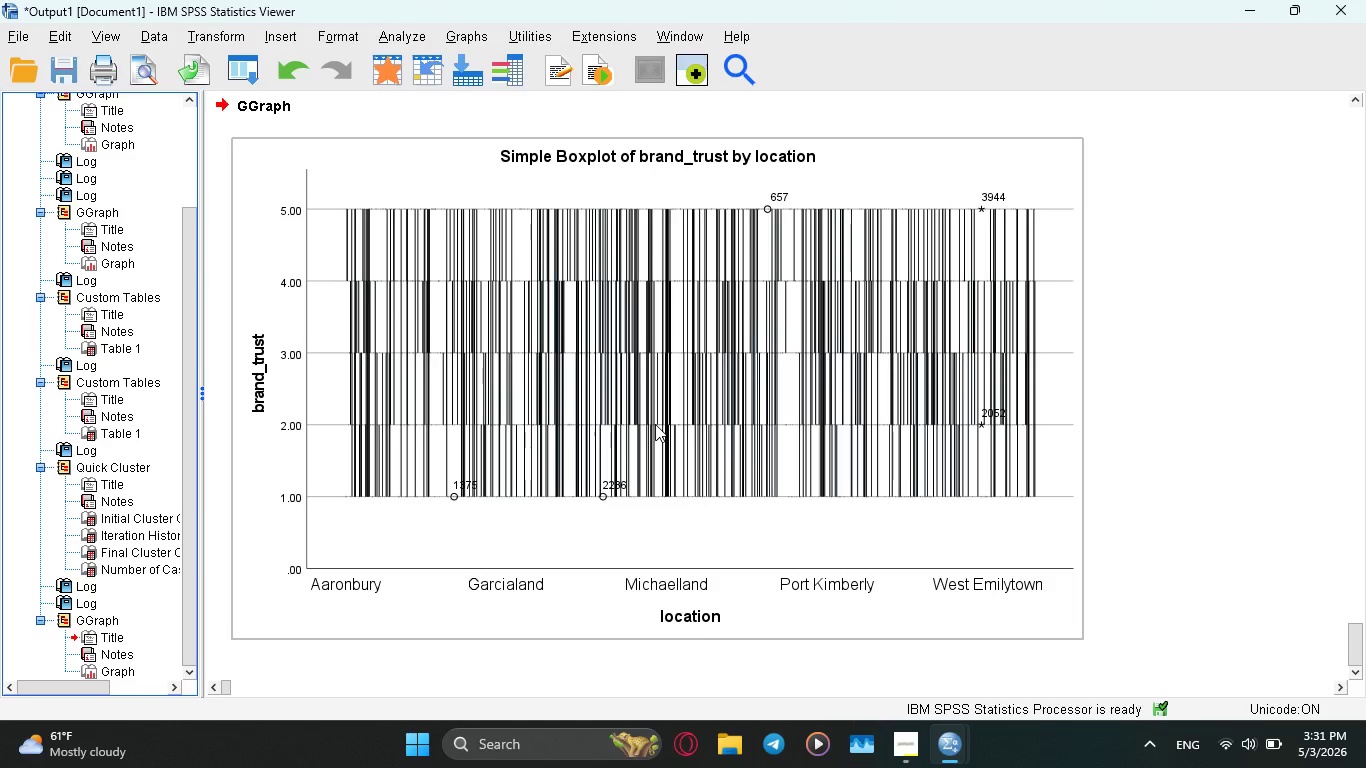 
left_click([917, 653])
 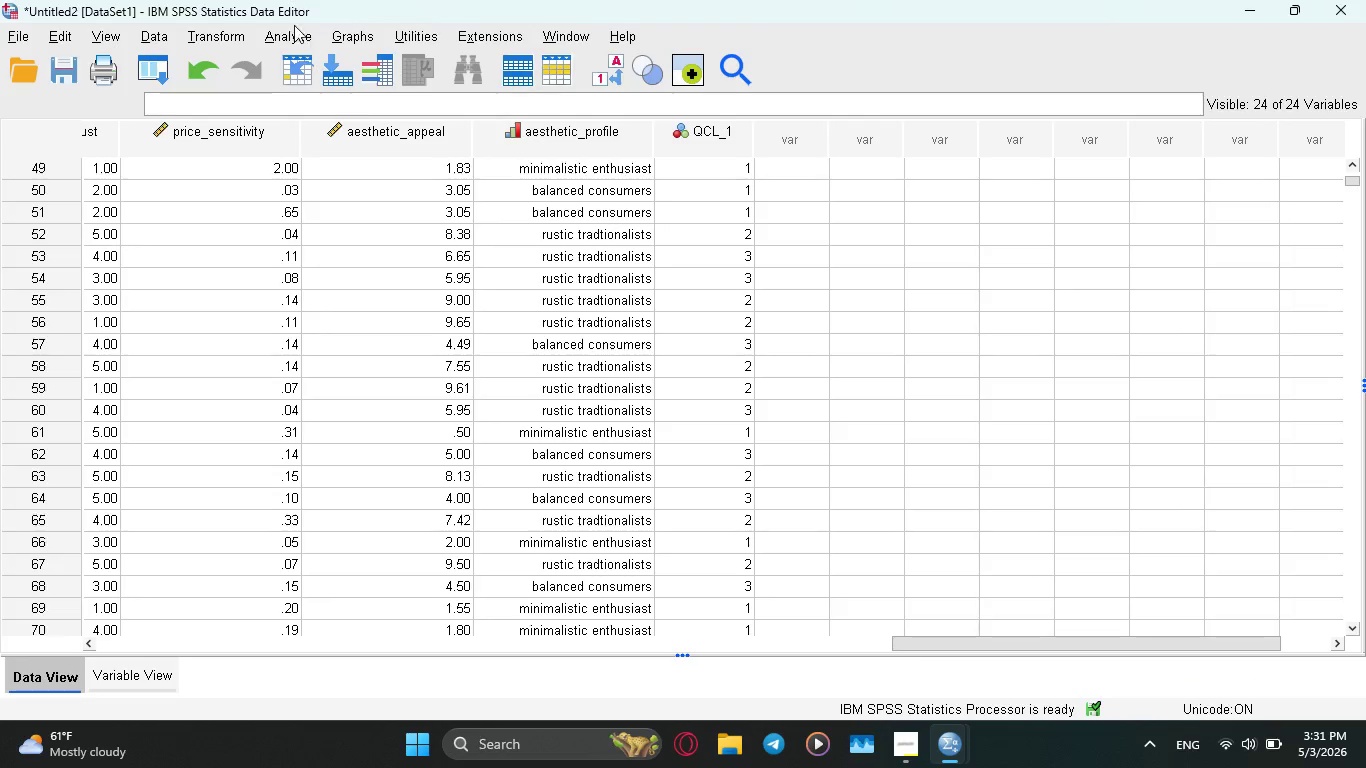 
left_click([344, 32])
 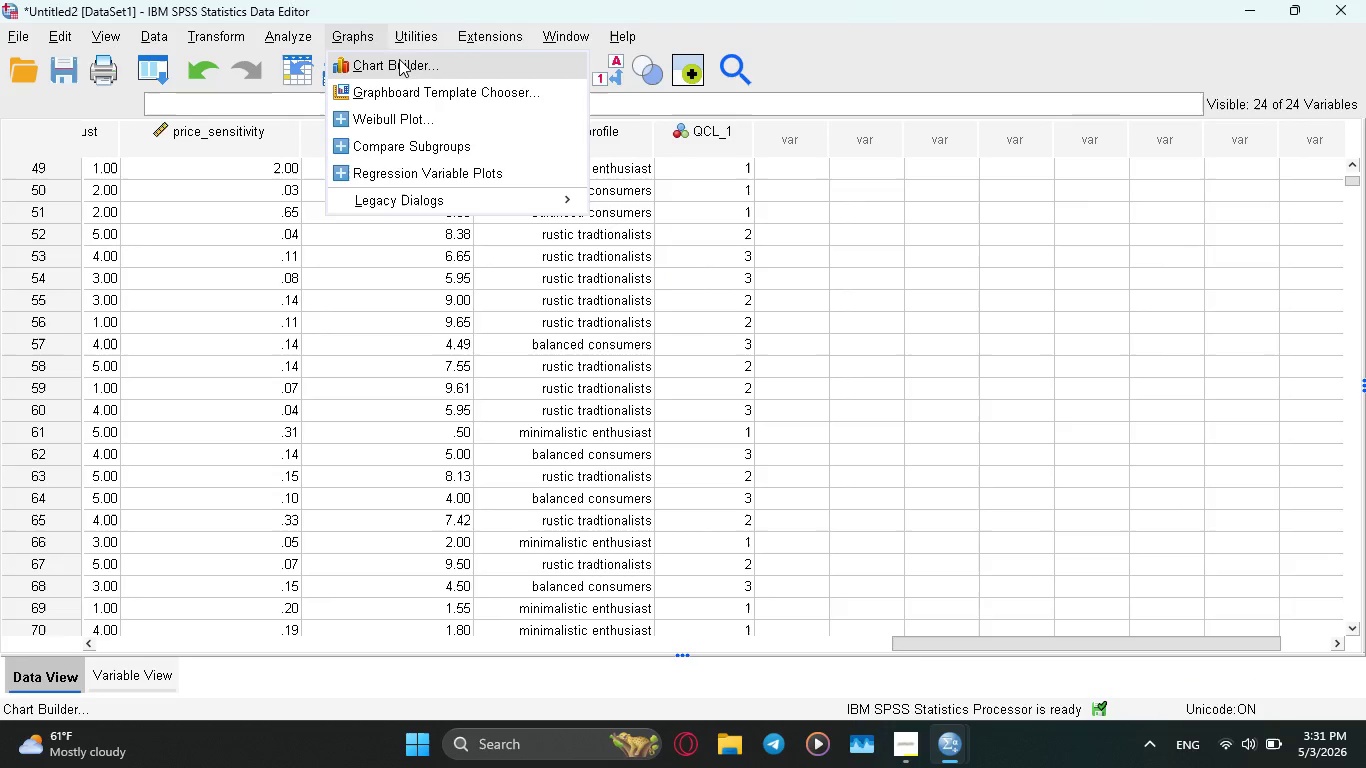 
left_click([399, 59])
 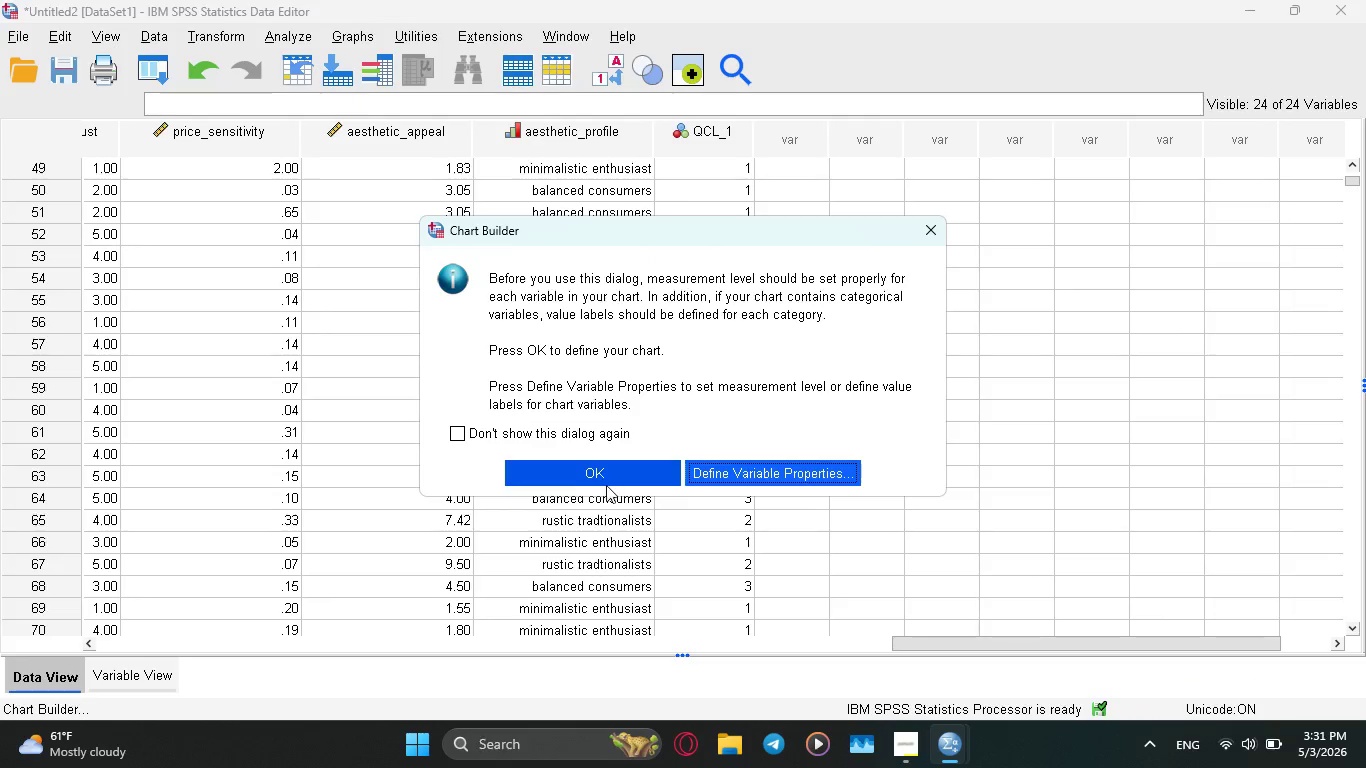 
left_click([605, 482])
 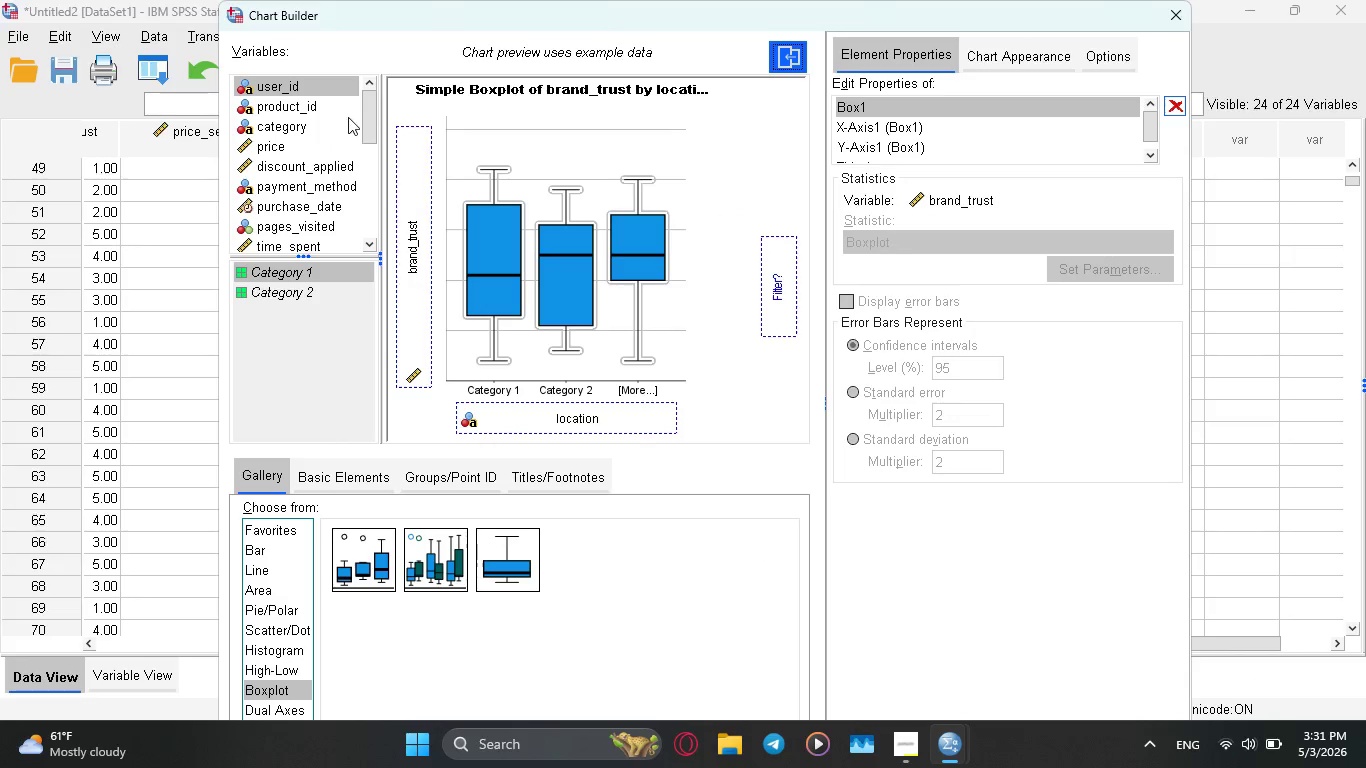 
left_click_drag(start_coordinate=[369, 125], to_coordinate=[387, 222])
 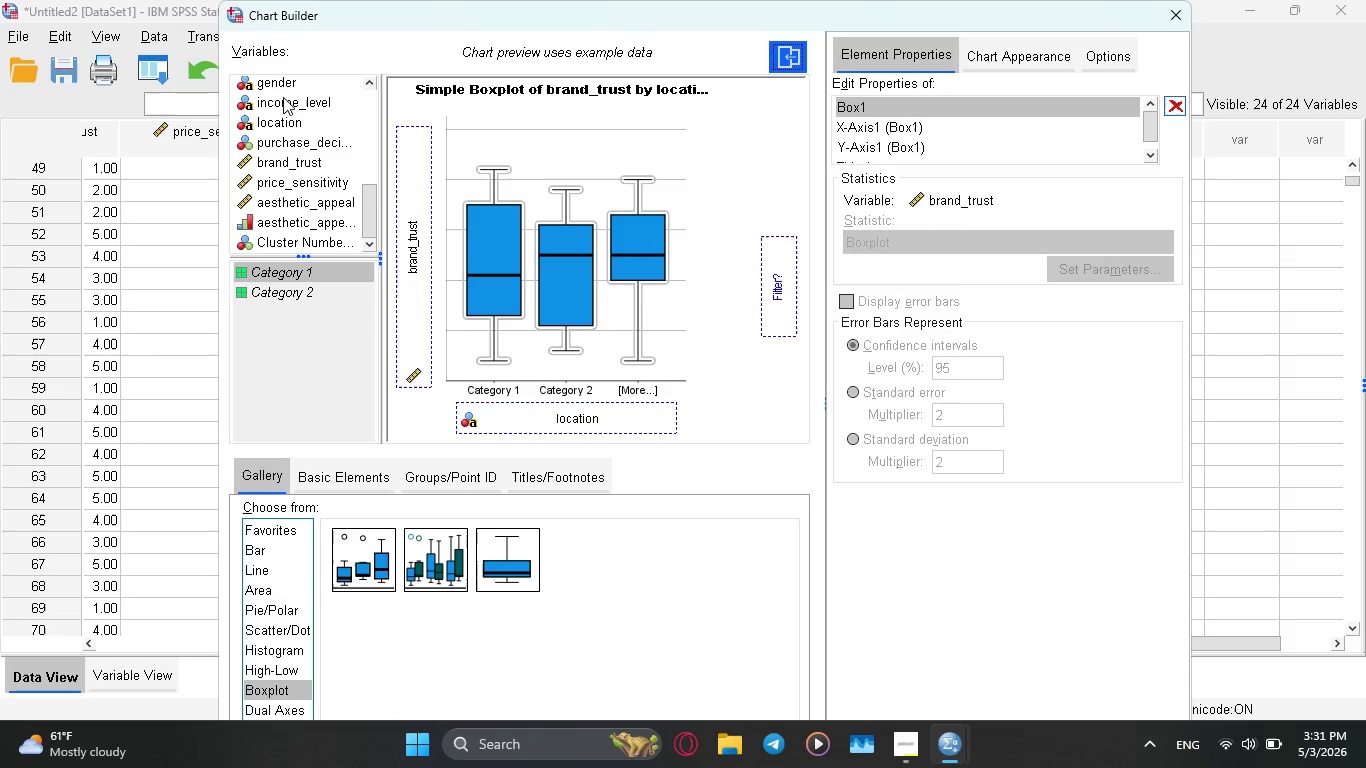 
left_click_drag(start_coordinate=[272, 79], to_coordinate=[569, 414])
 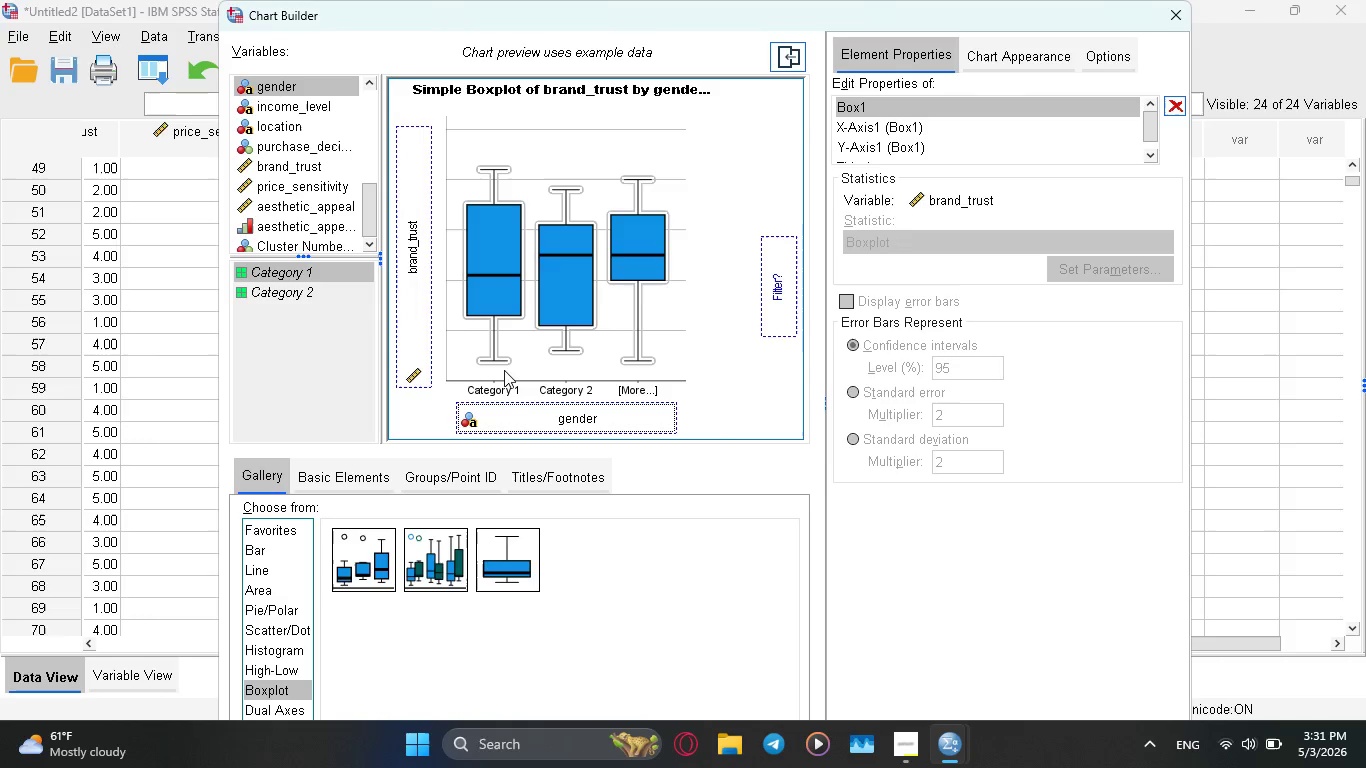 
wait(5.27)
 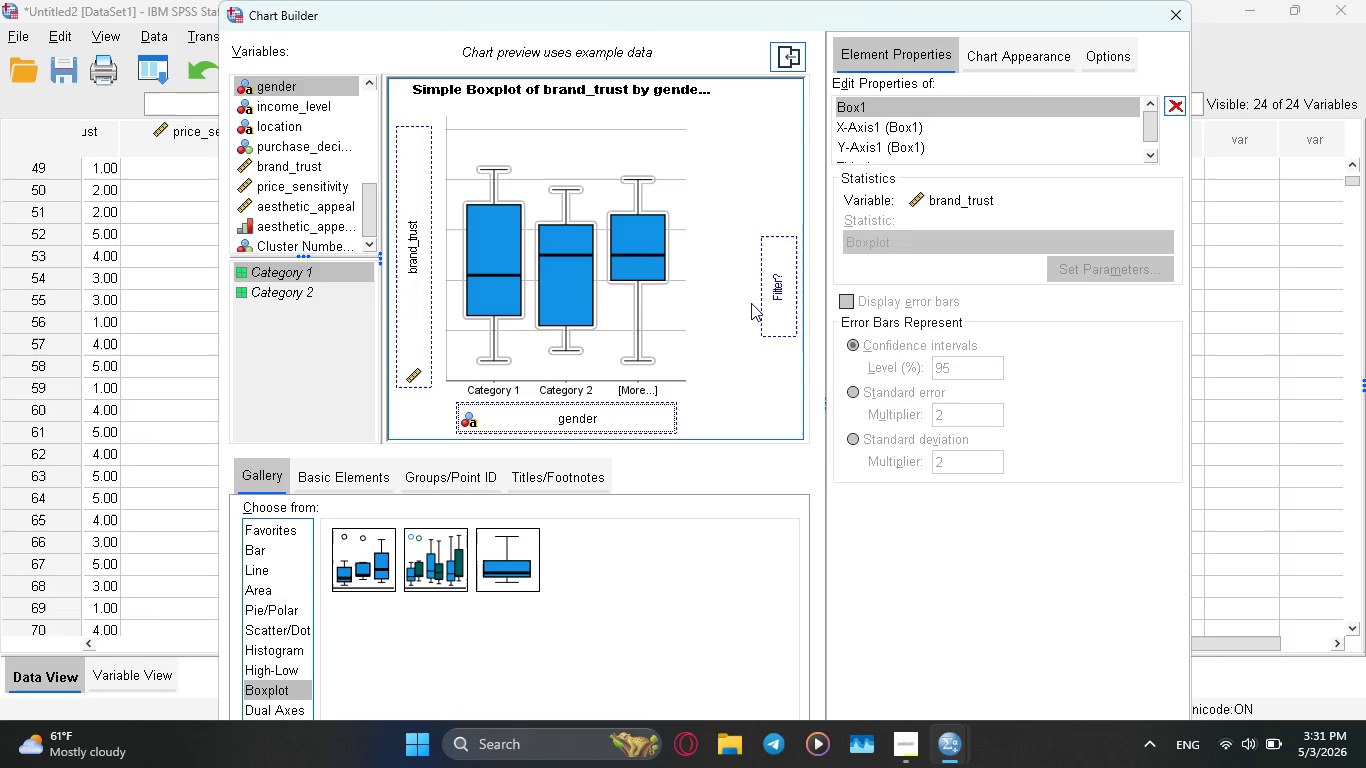 
key(Enter)
 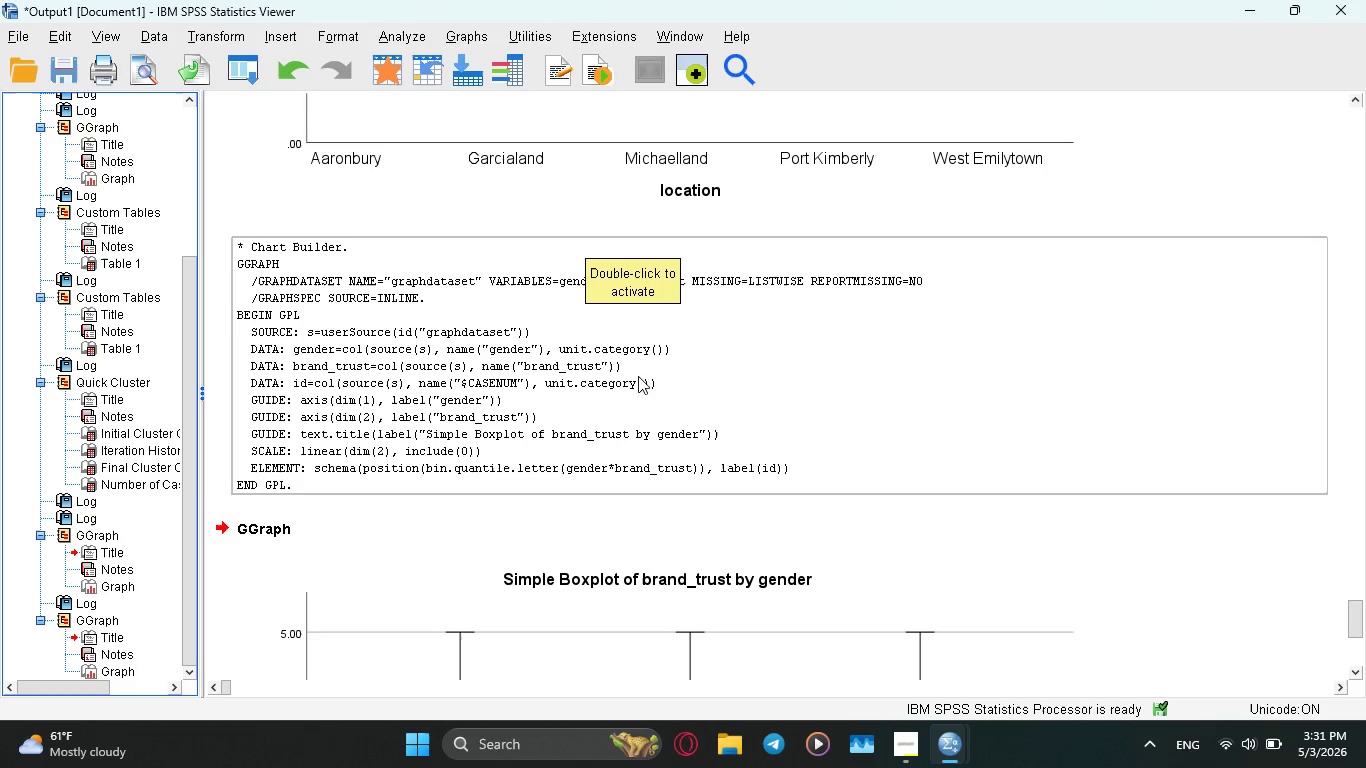 
scroll: coordinate [645, 457], scroll_direction: down, amount: 6.0
 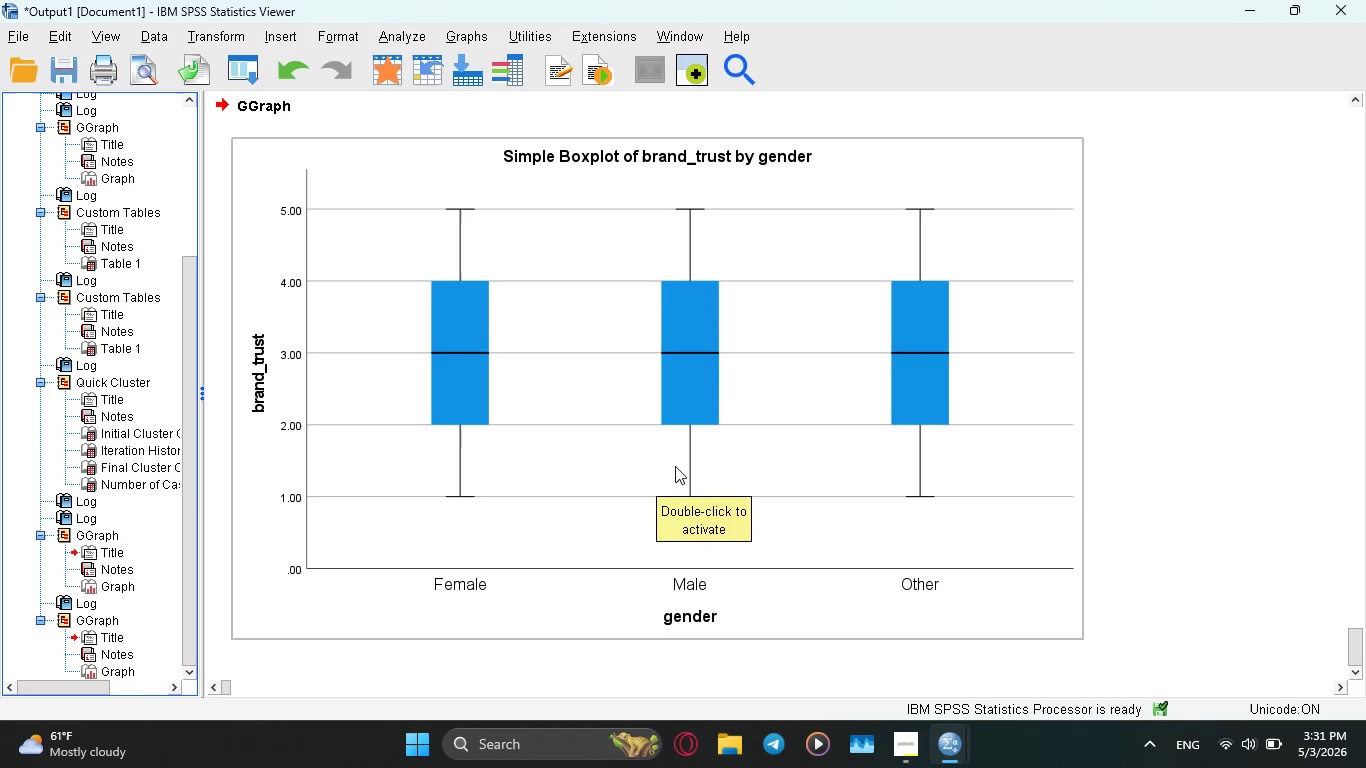 
scroll: coordinate [717, 423], scroll_direction: up, amount: 6.0